 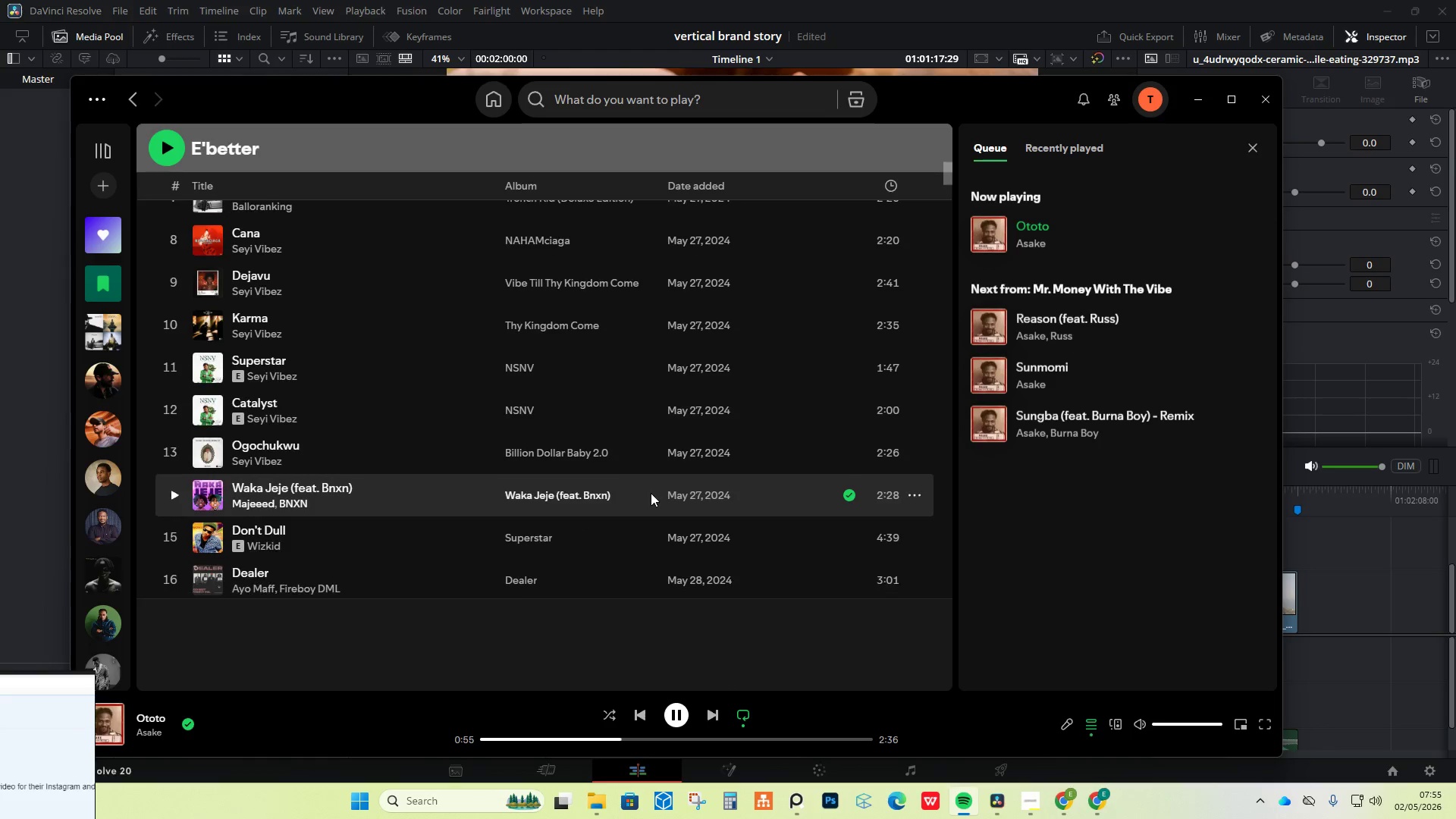 
scroll: coordinate [650, 490], scroll_direction: down, amount: 7.0
 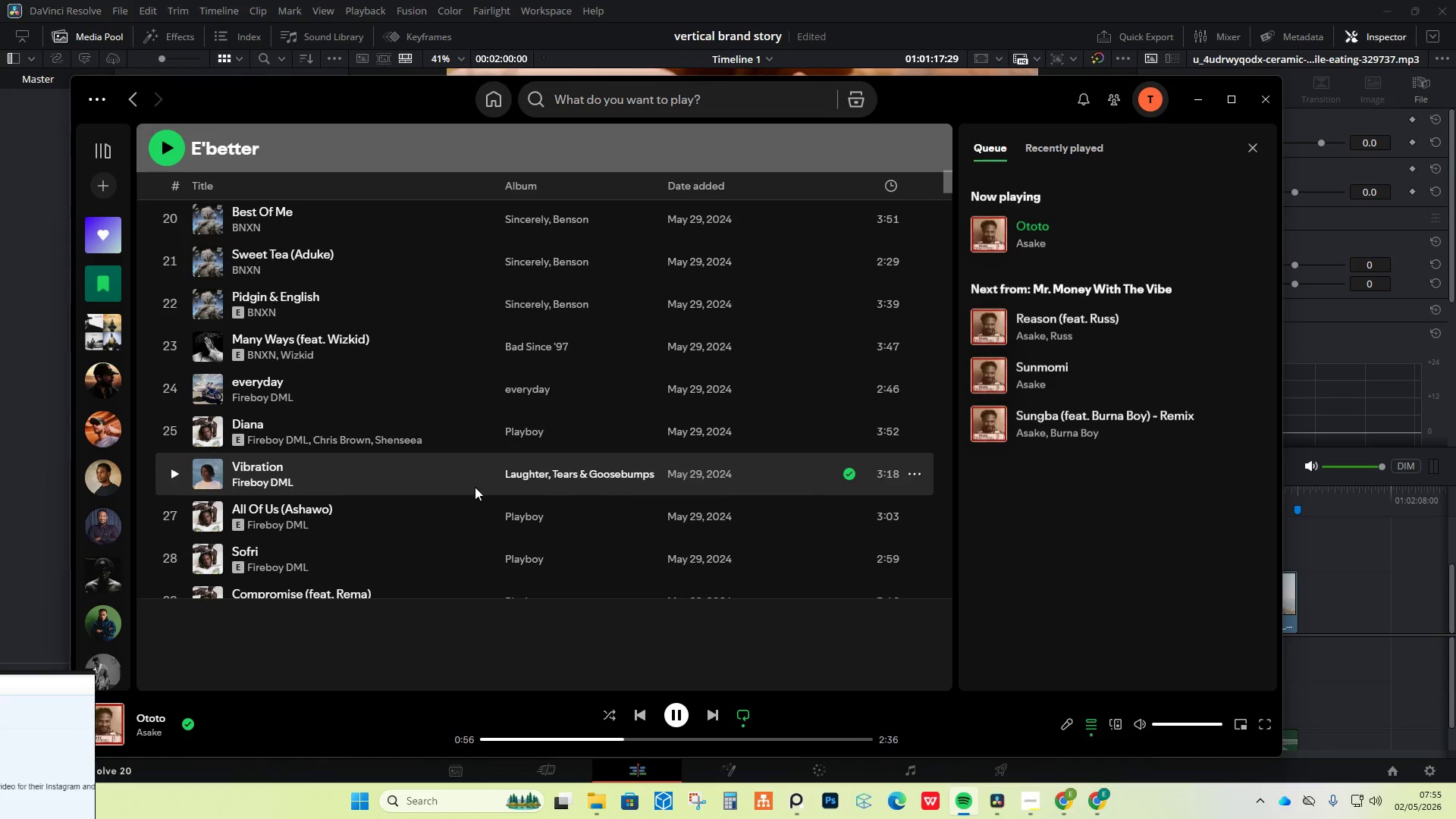 
scroll: coordinate [262, 378], scroll_direction: up, amount: 6.0
 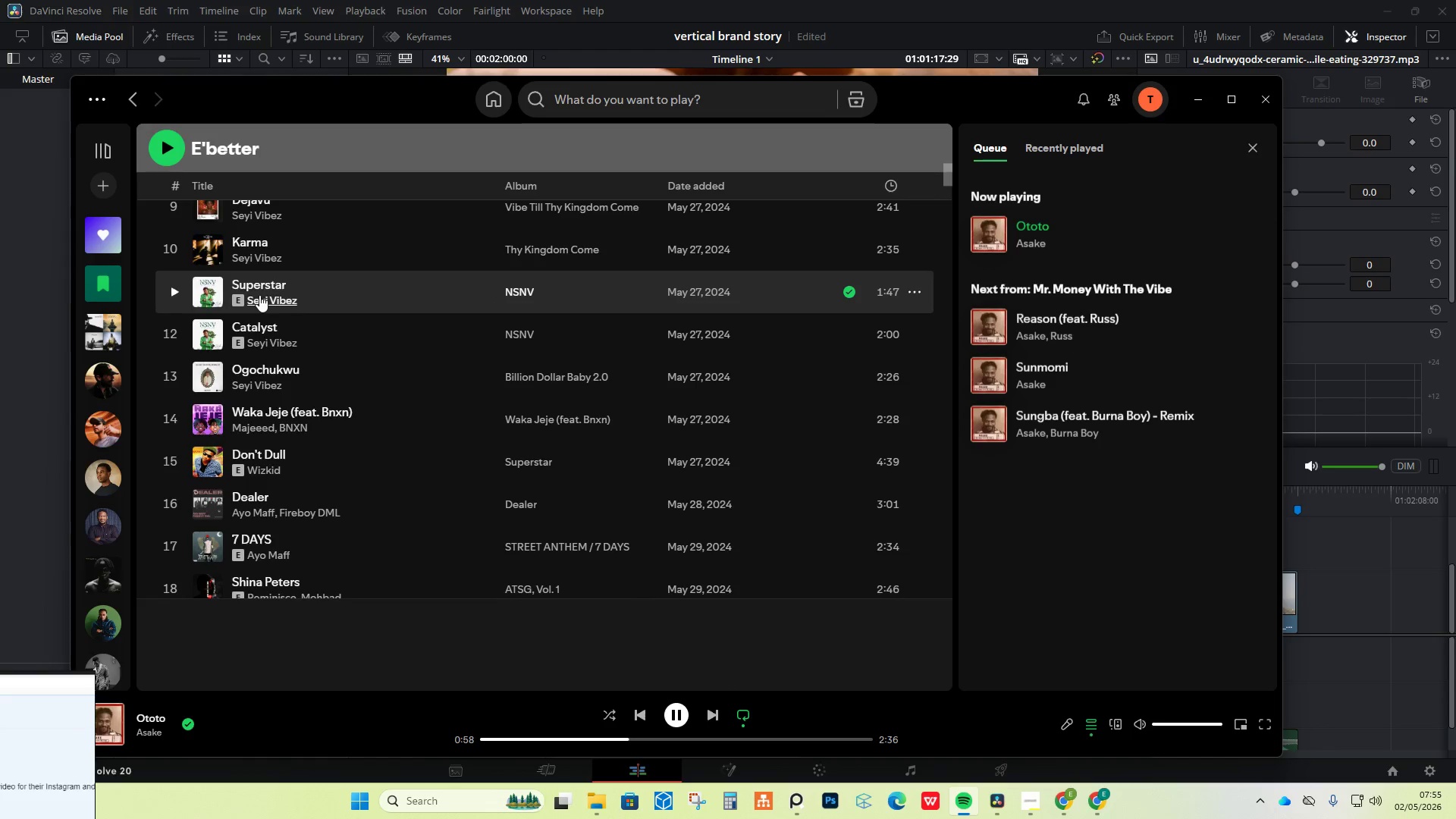 
left_click([263, 306])
 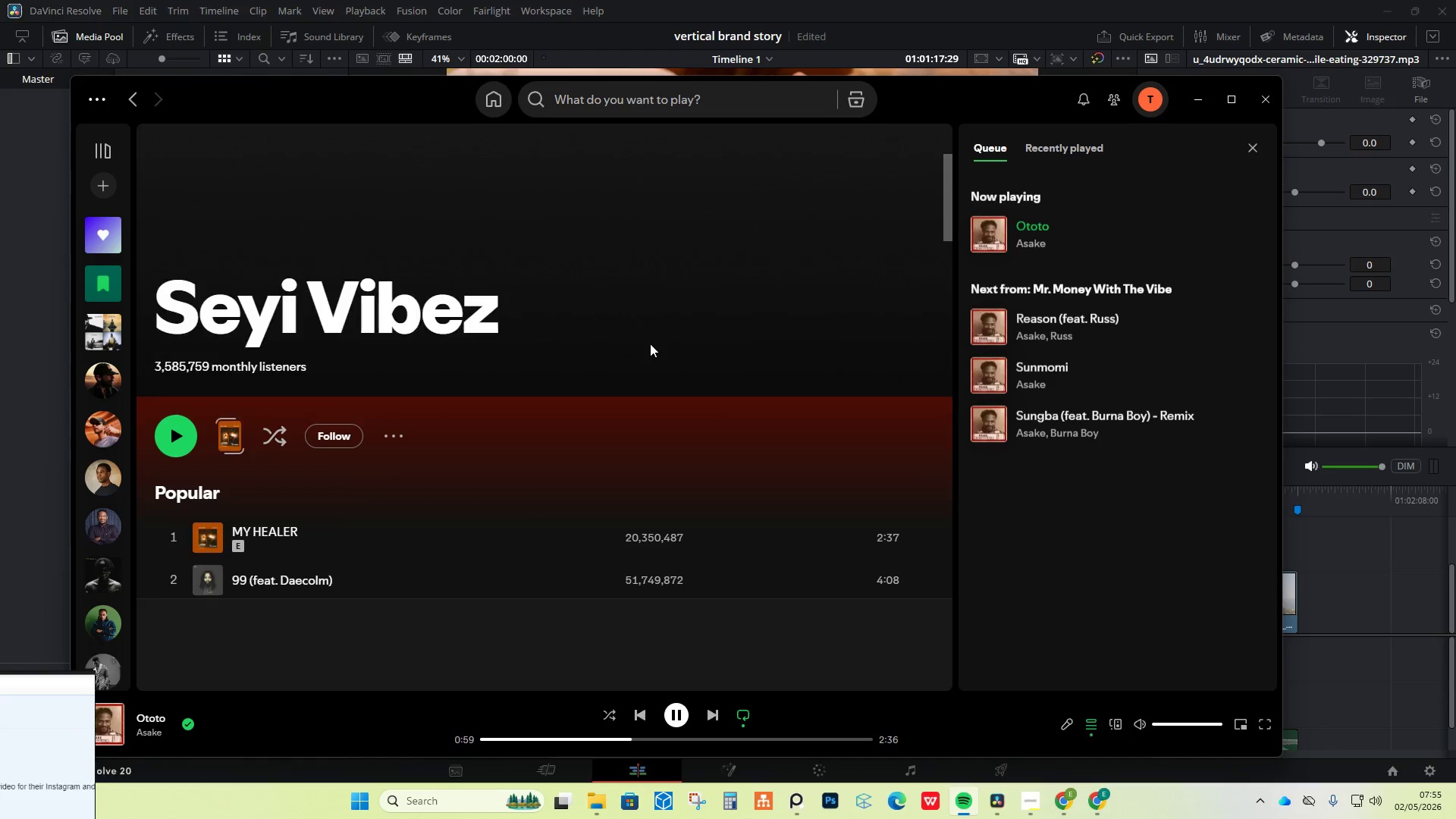 
scroll: coordinate [629, 378], scroll_direction: down, amount: 10.0
 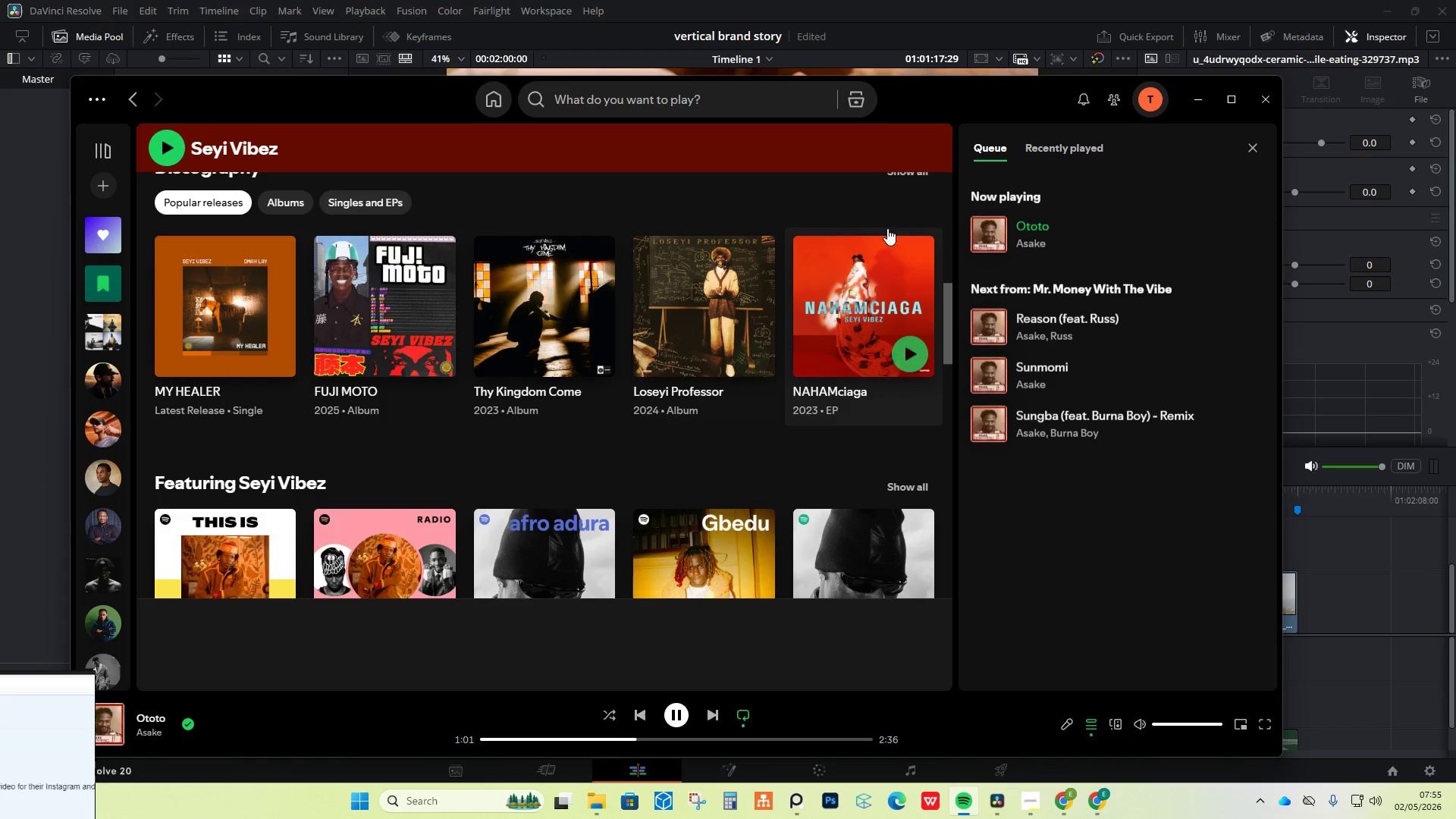 
scroll: coordinate [886, 222], scroll_direction: up, amount: 1.0
 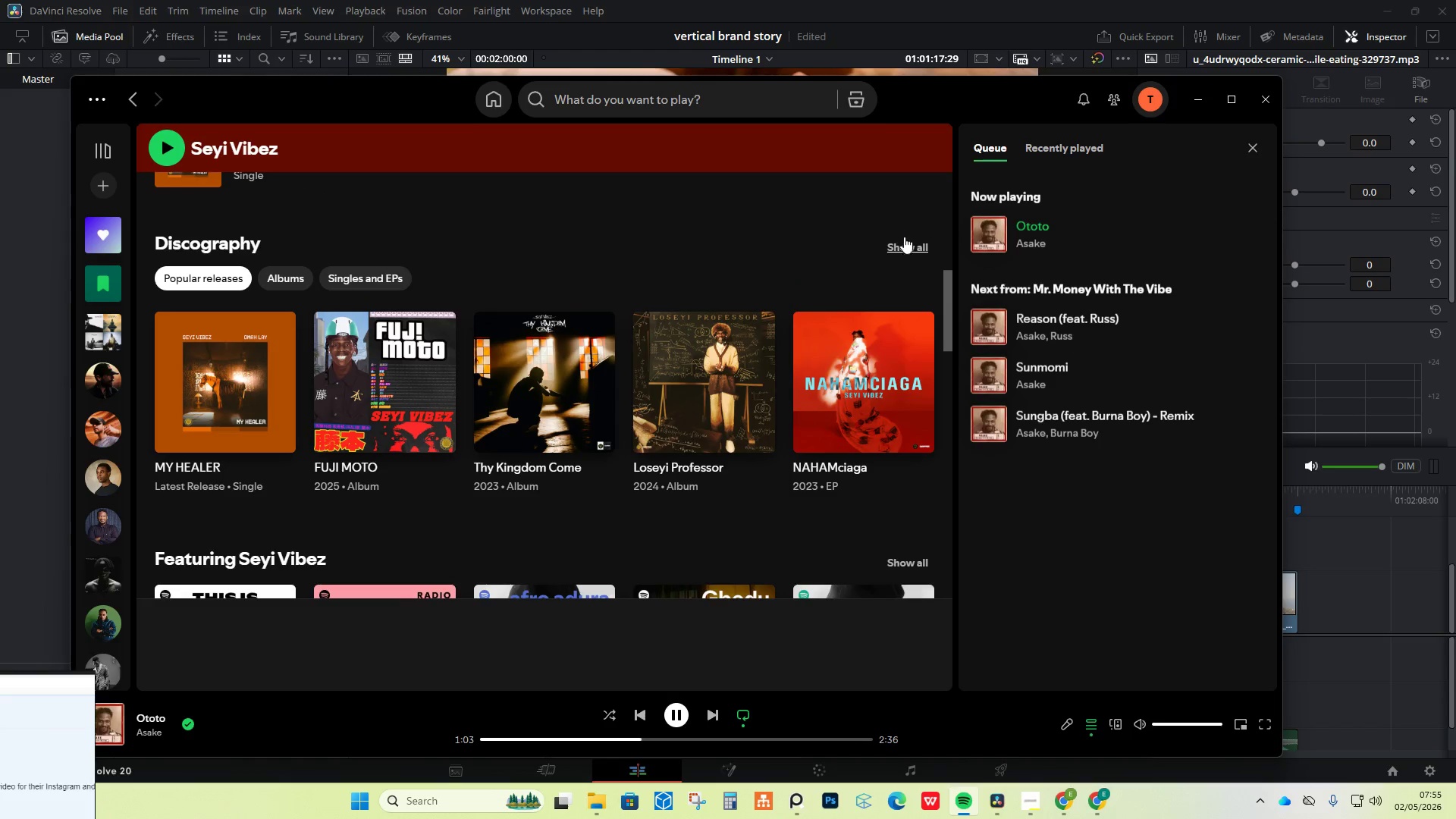 
left_click([907, 242])
 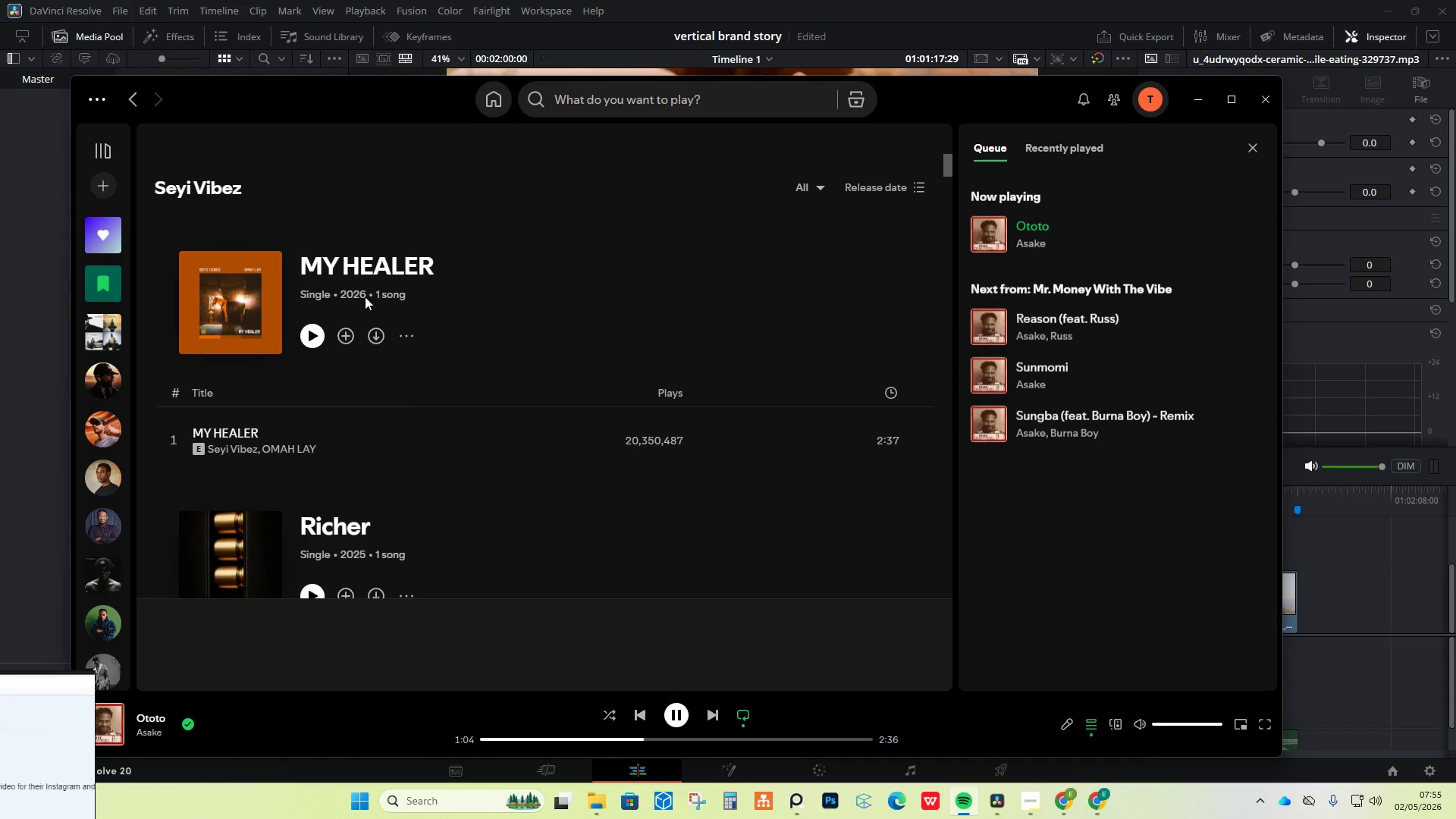 
scroll: coordinate [484, 502], scroll_direction: down, amount: 90.0
 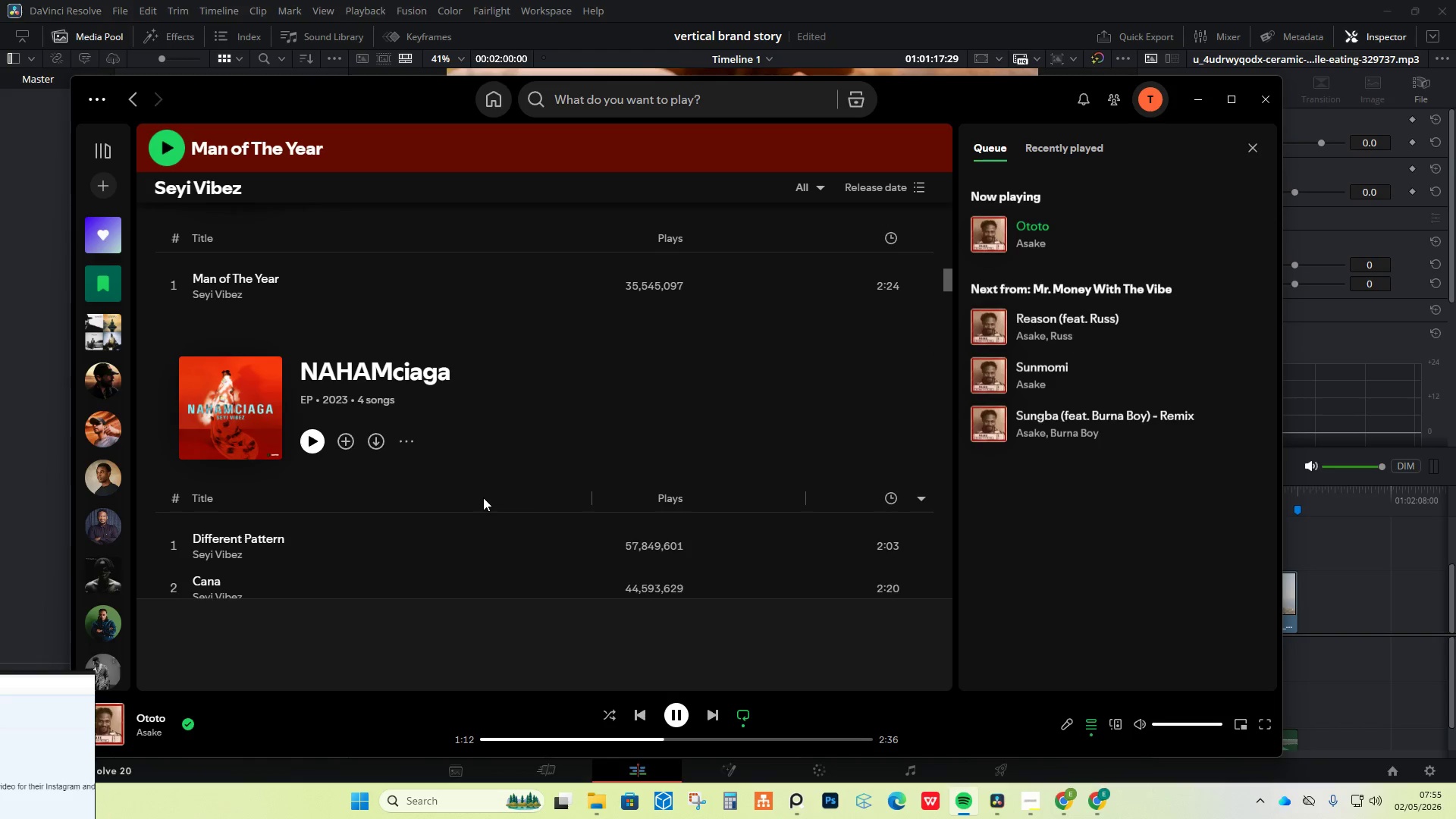 
scroll: coordinate [482, 500], scroll_direction: down, amount: 54.0
 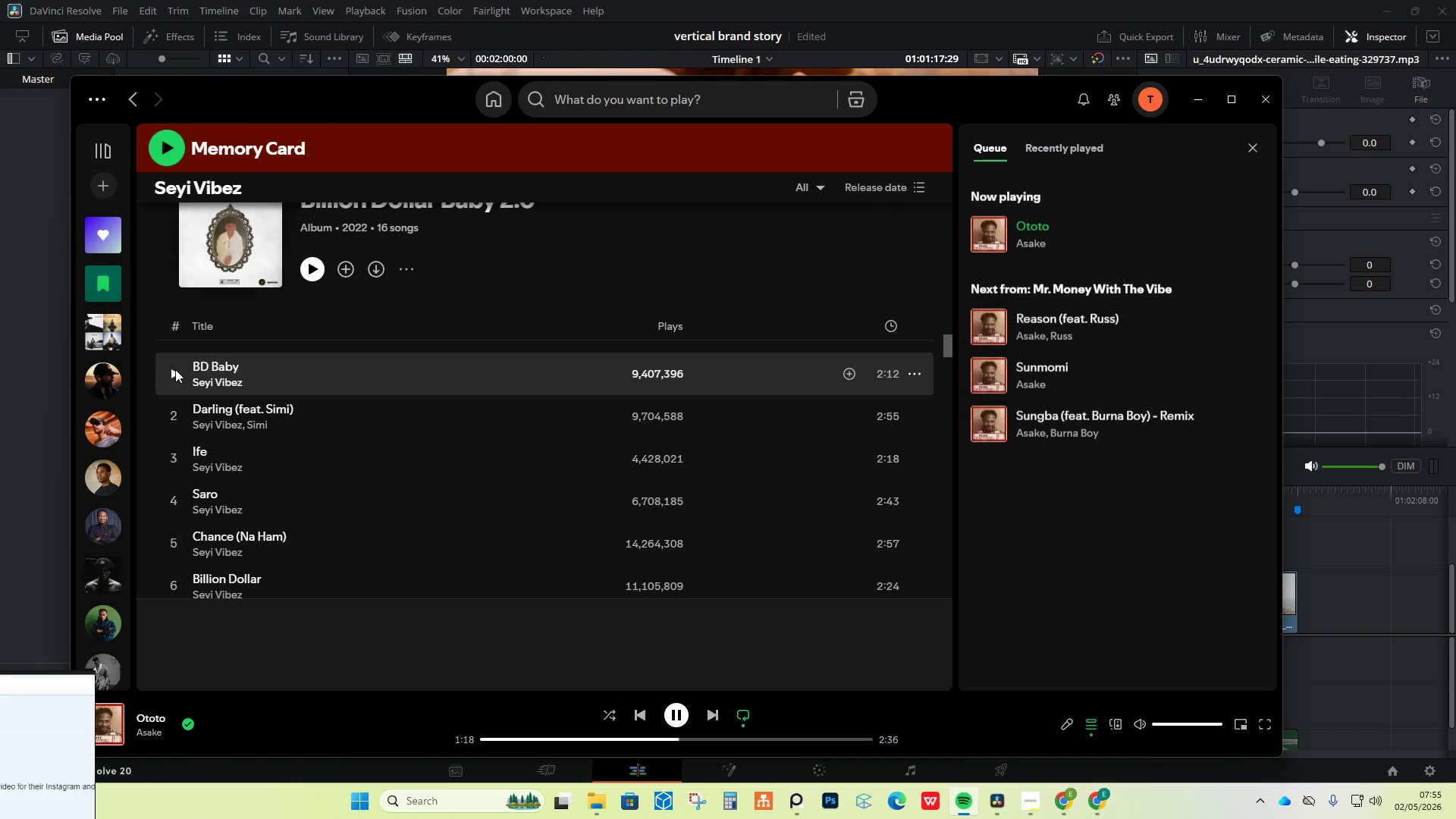 
left_click([173, 372])
 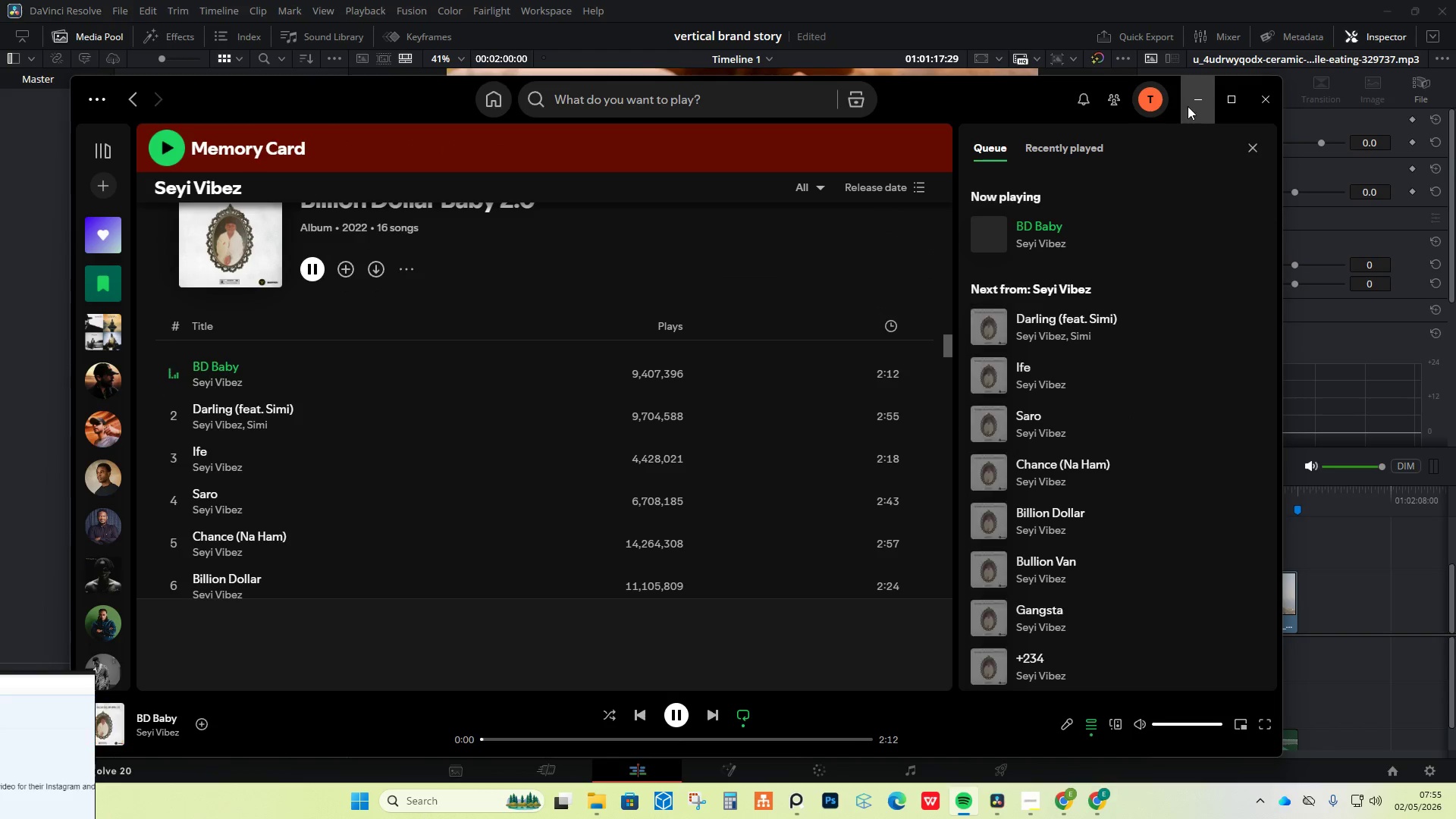 
left_click([1194, 105])
 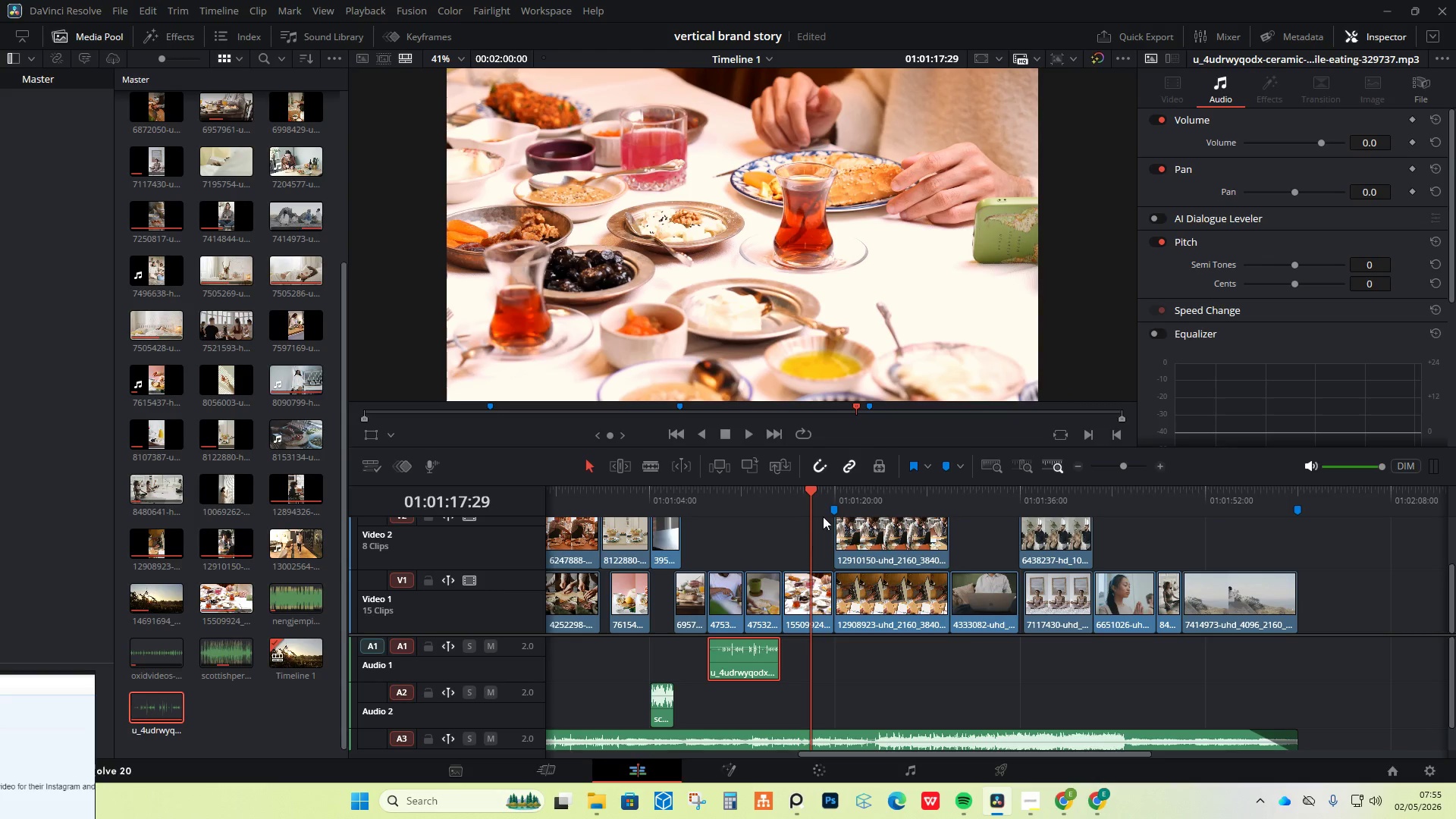 
left_click_drag(start_coordinate=[807, 488], to_coordinate=[701, 491])
 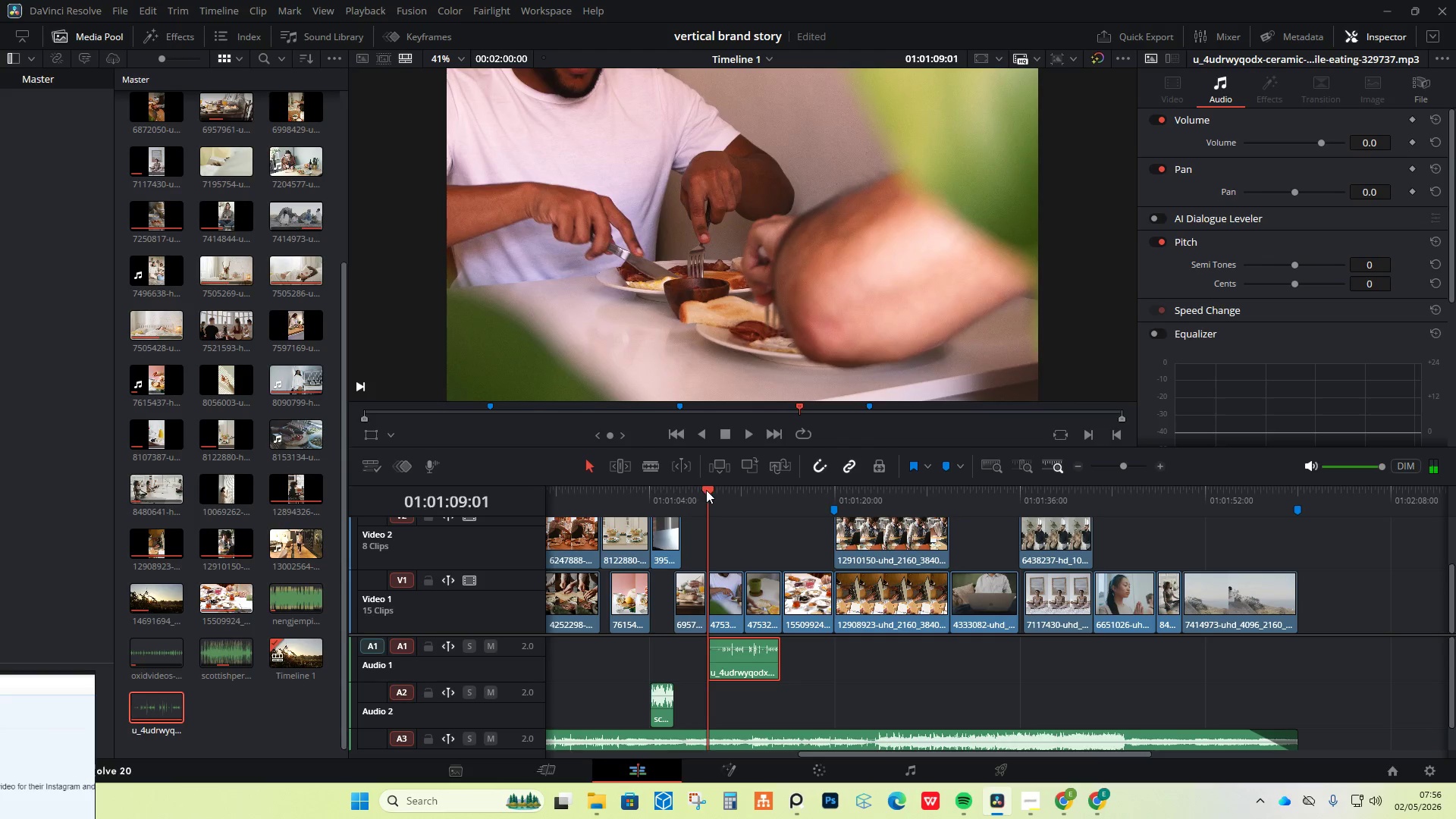 
left_click_drag(start_coordinate=[706, 490], to_coordinate=[666, 490])
 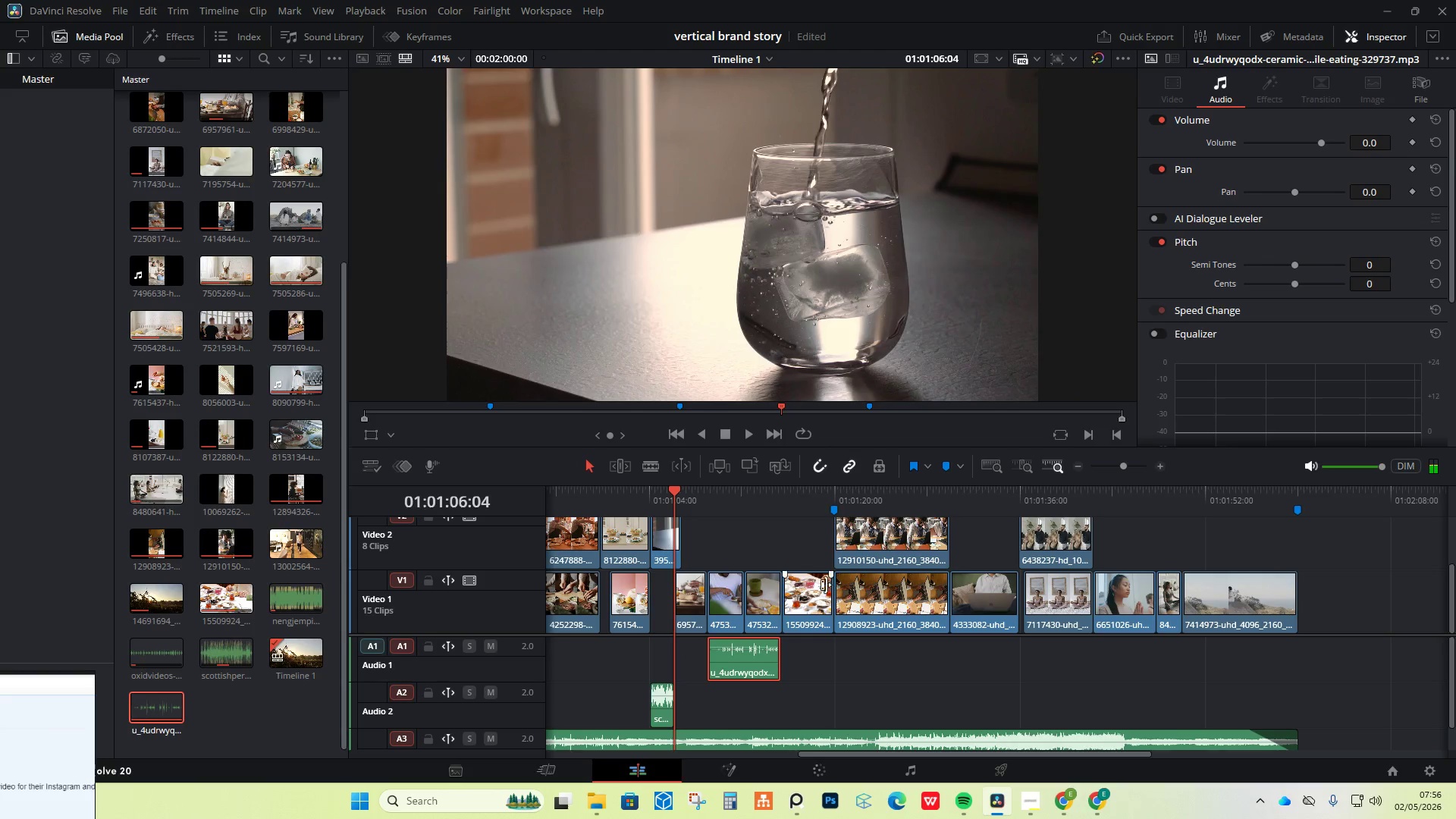 
key(Space)
 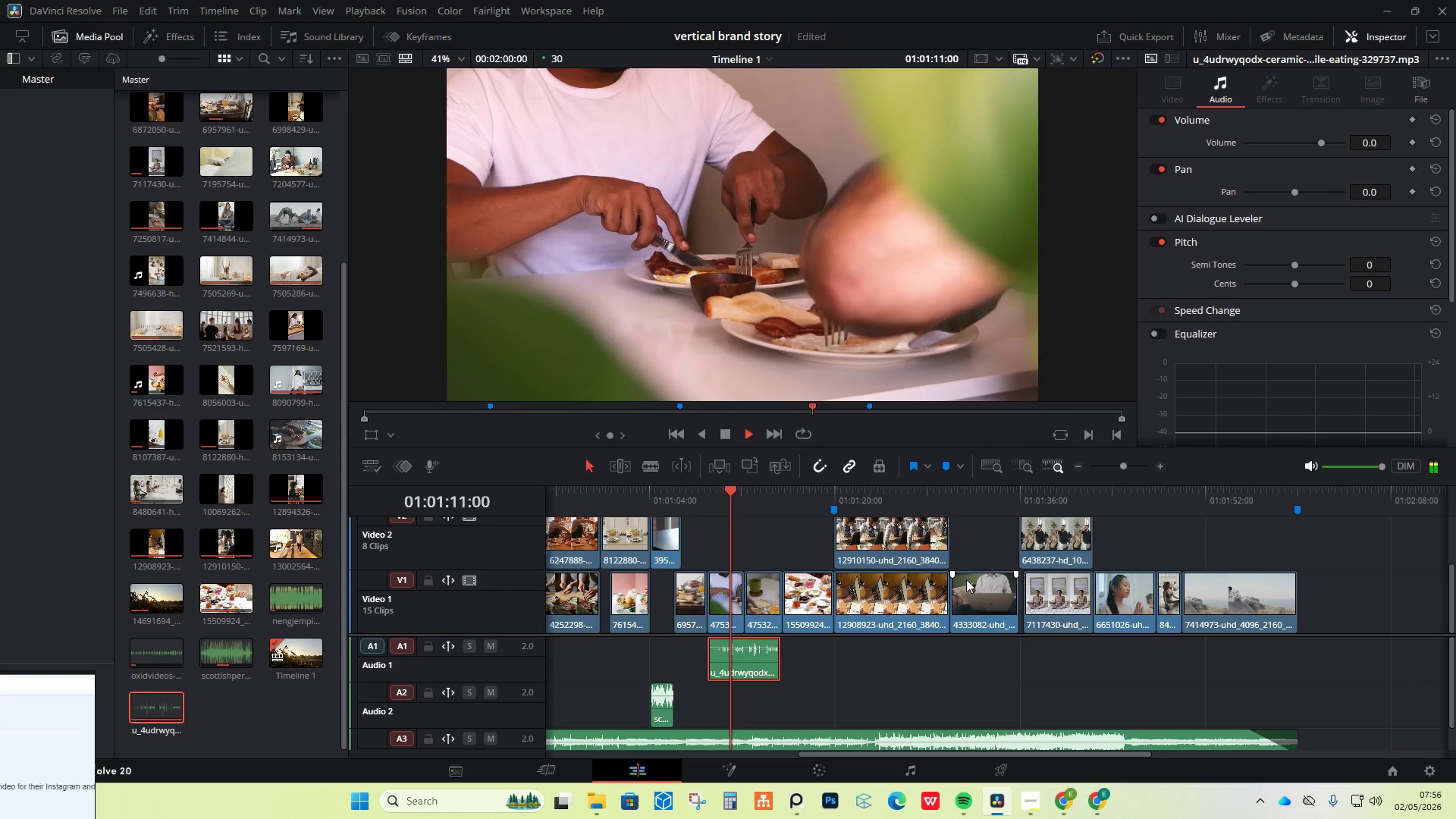 
wait(9.86)
 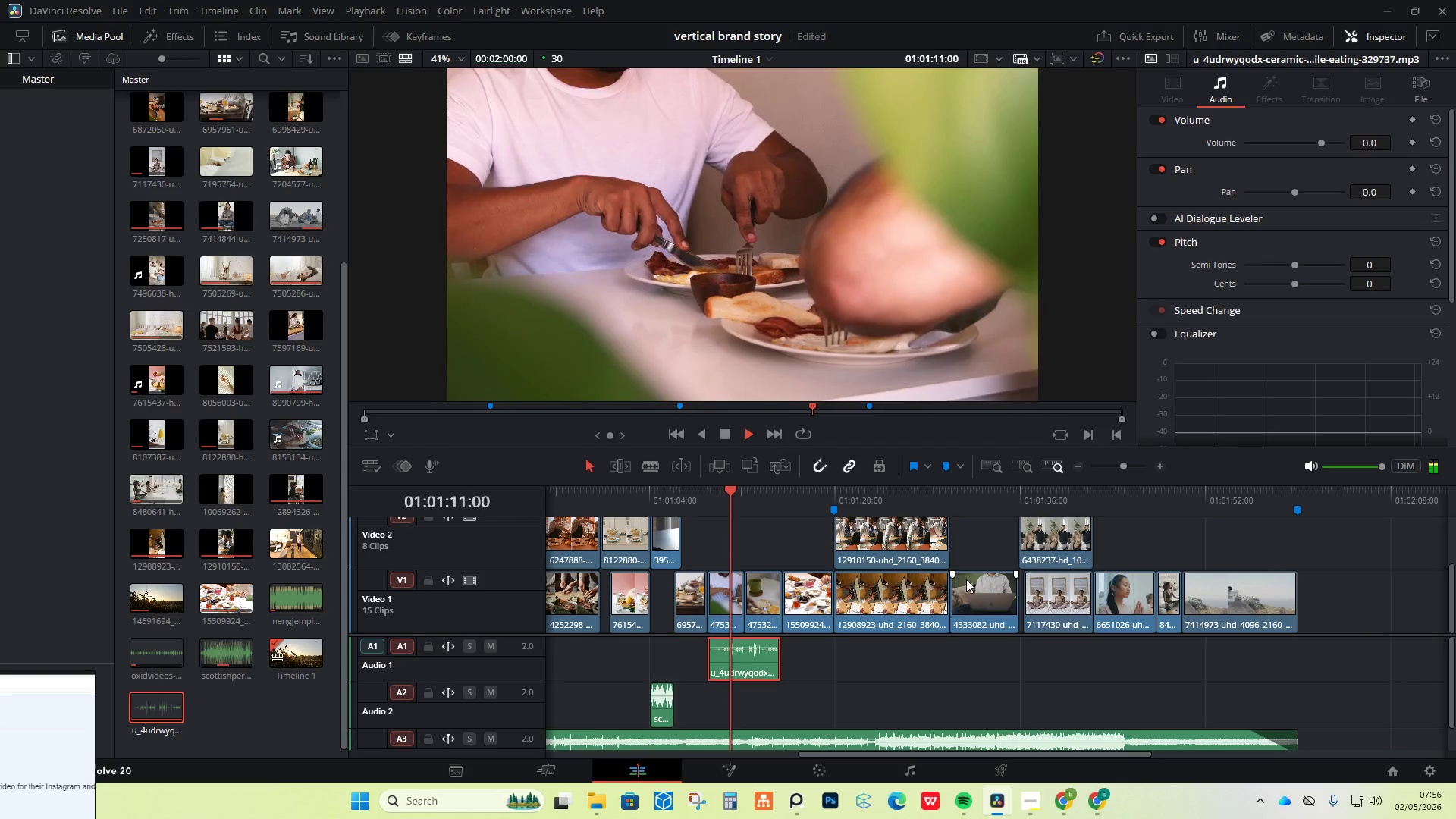 
key(Space)
 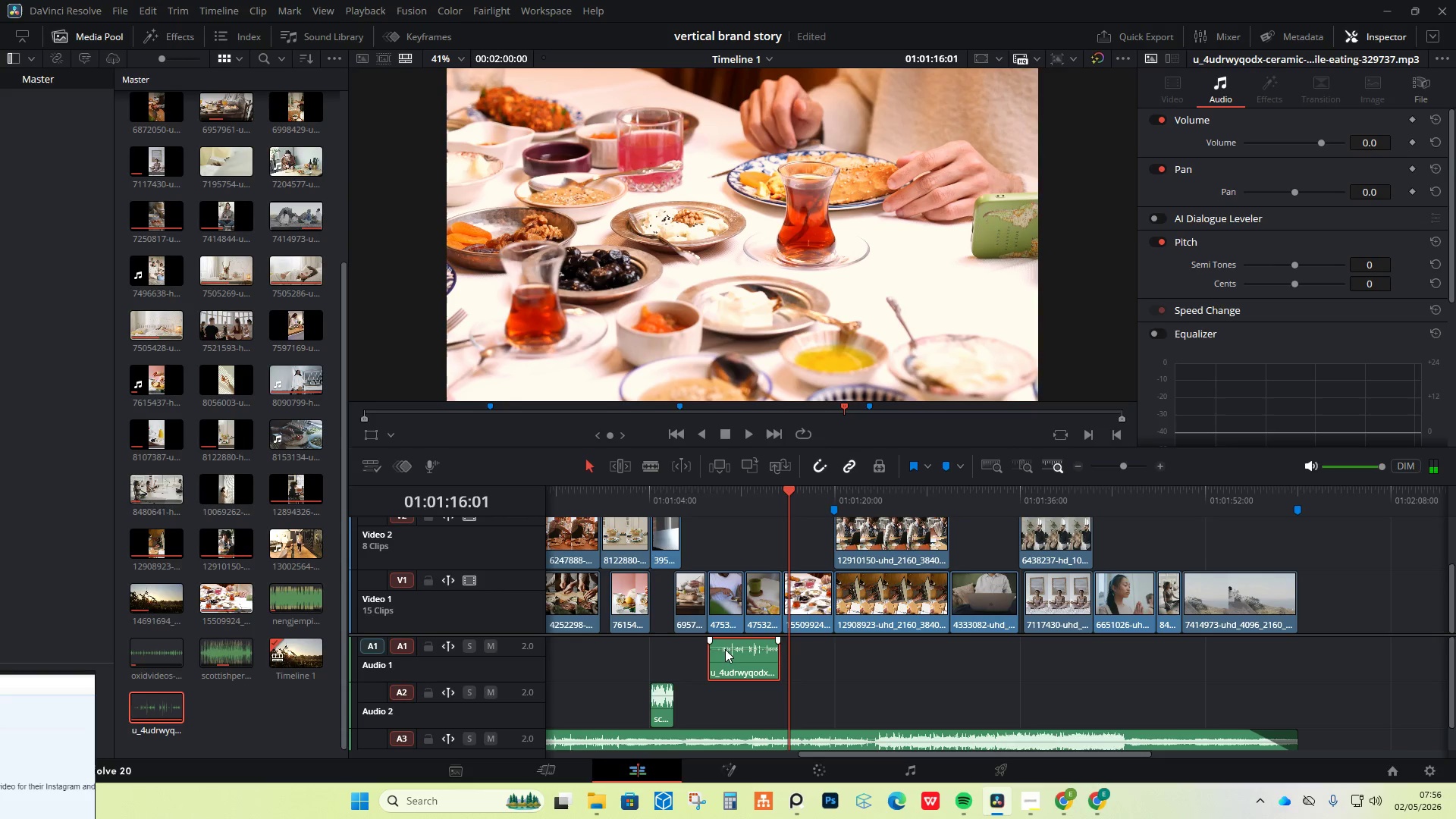 
left_click([723, 650])
 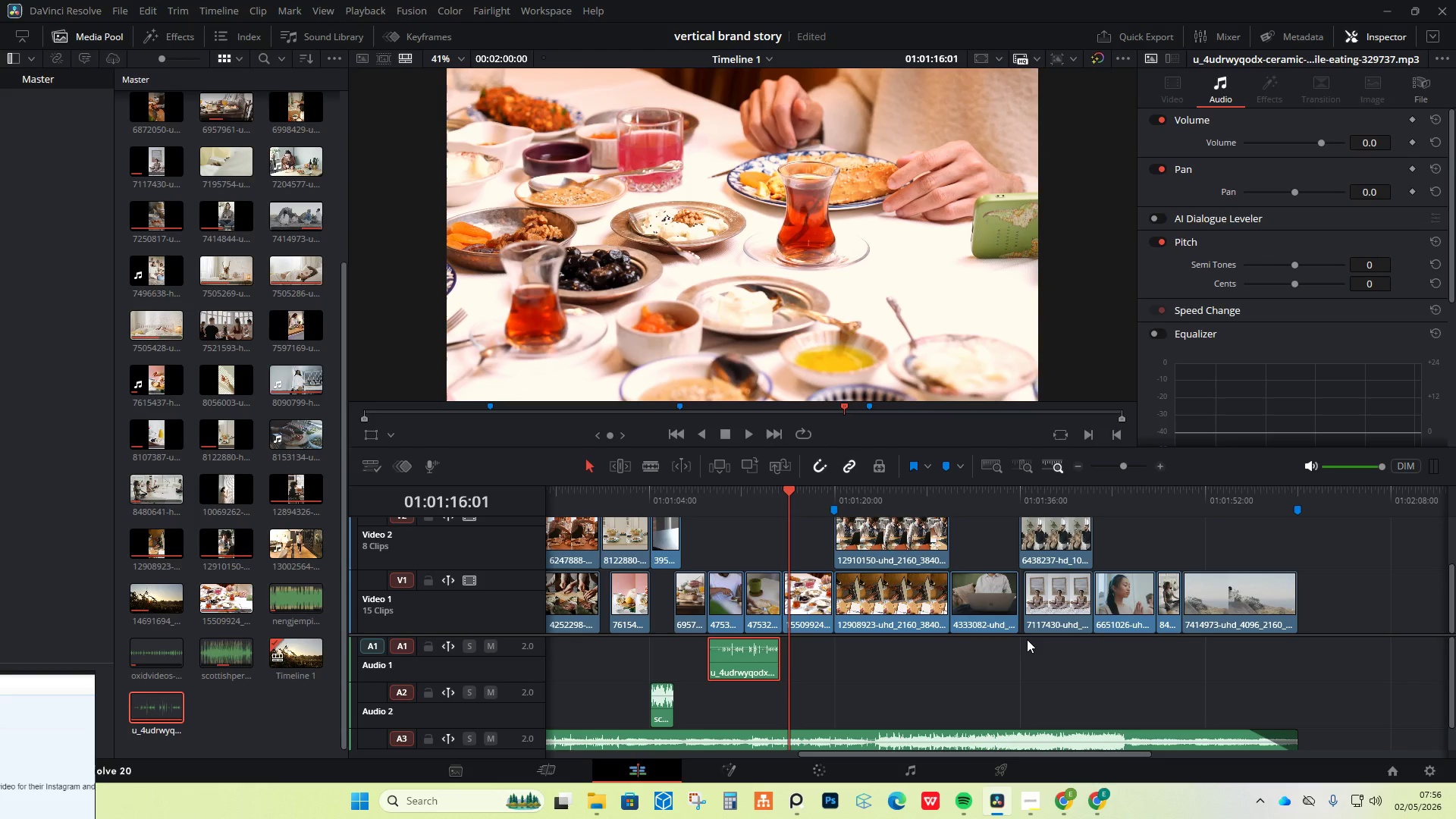 
wait(17.84)
 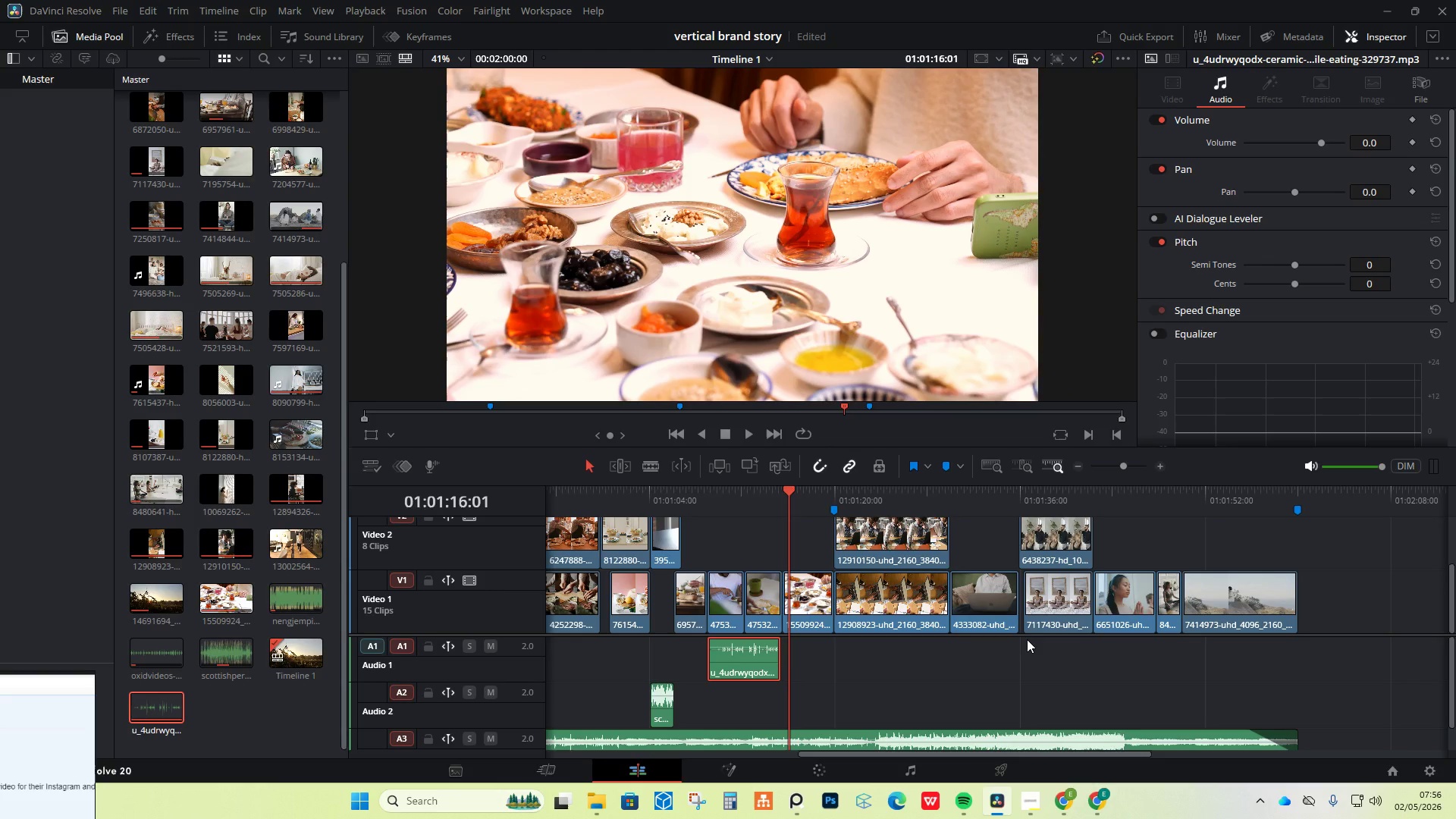 
left_click_drag(start_coordinate=[667, 489], to_coordinate=[501, 513])
 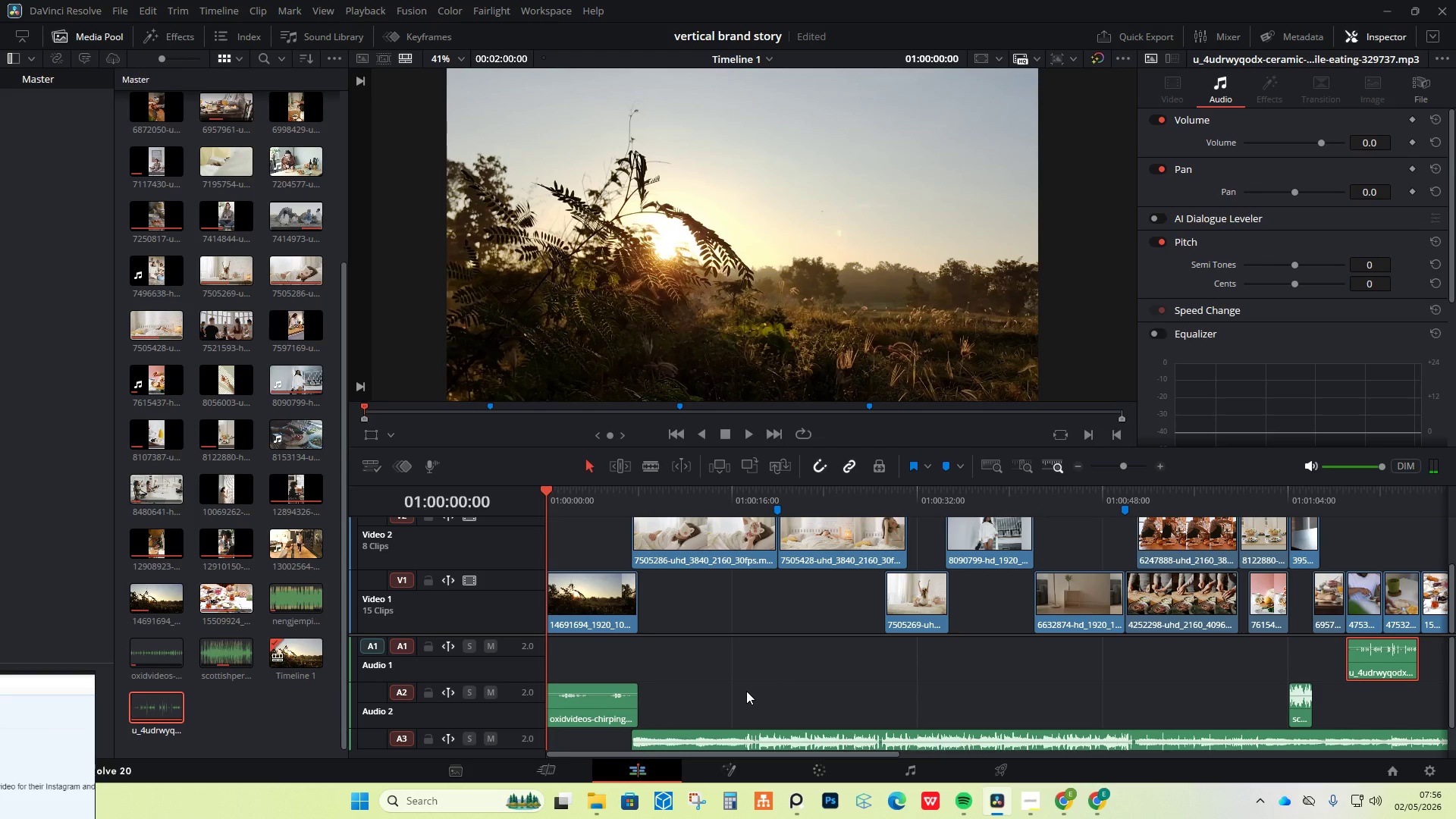 
wait(5.44)
 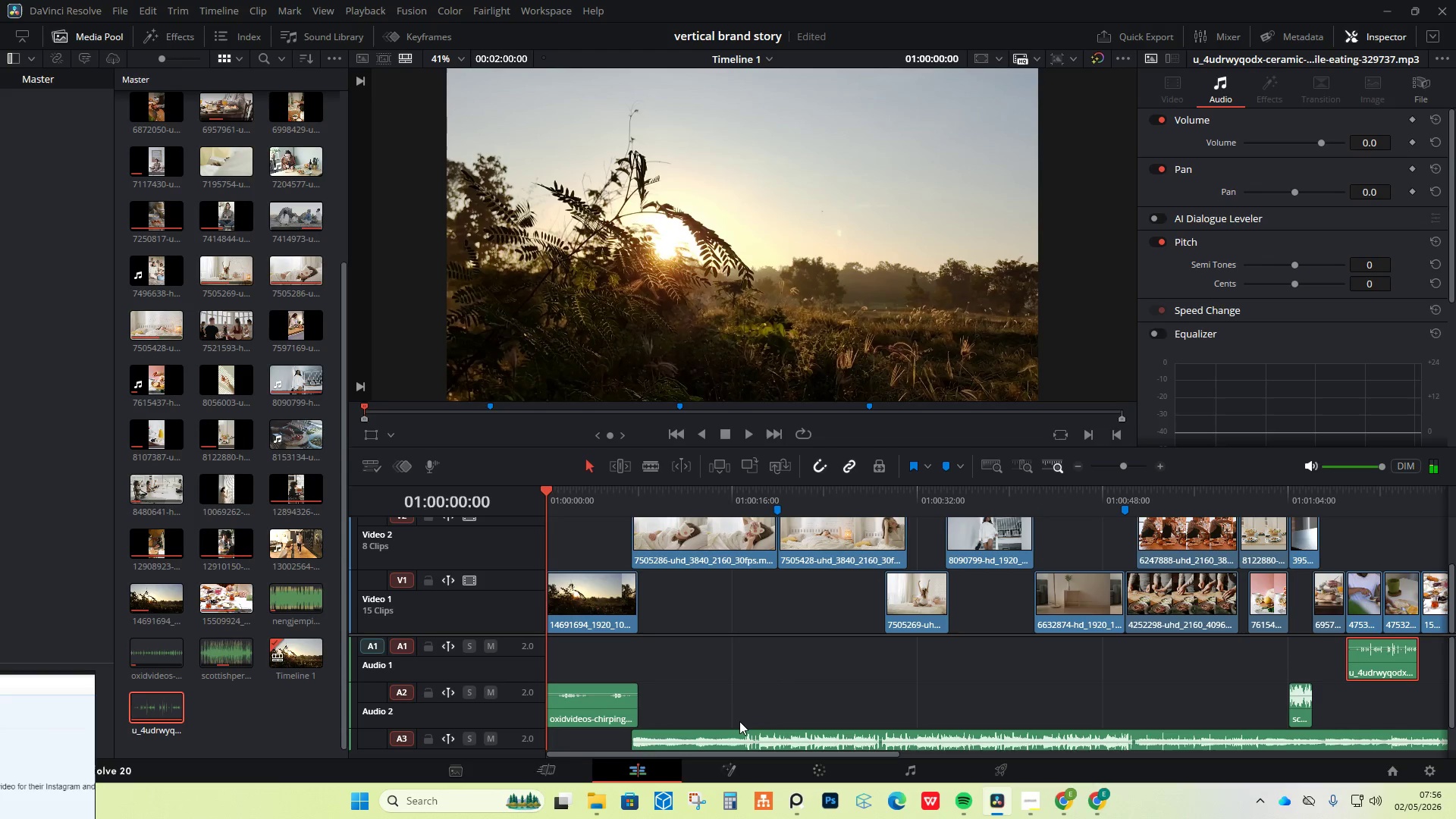 
key(Space)
 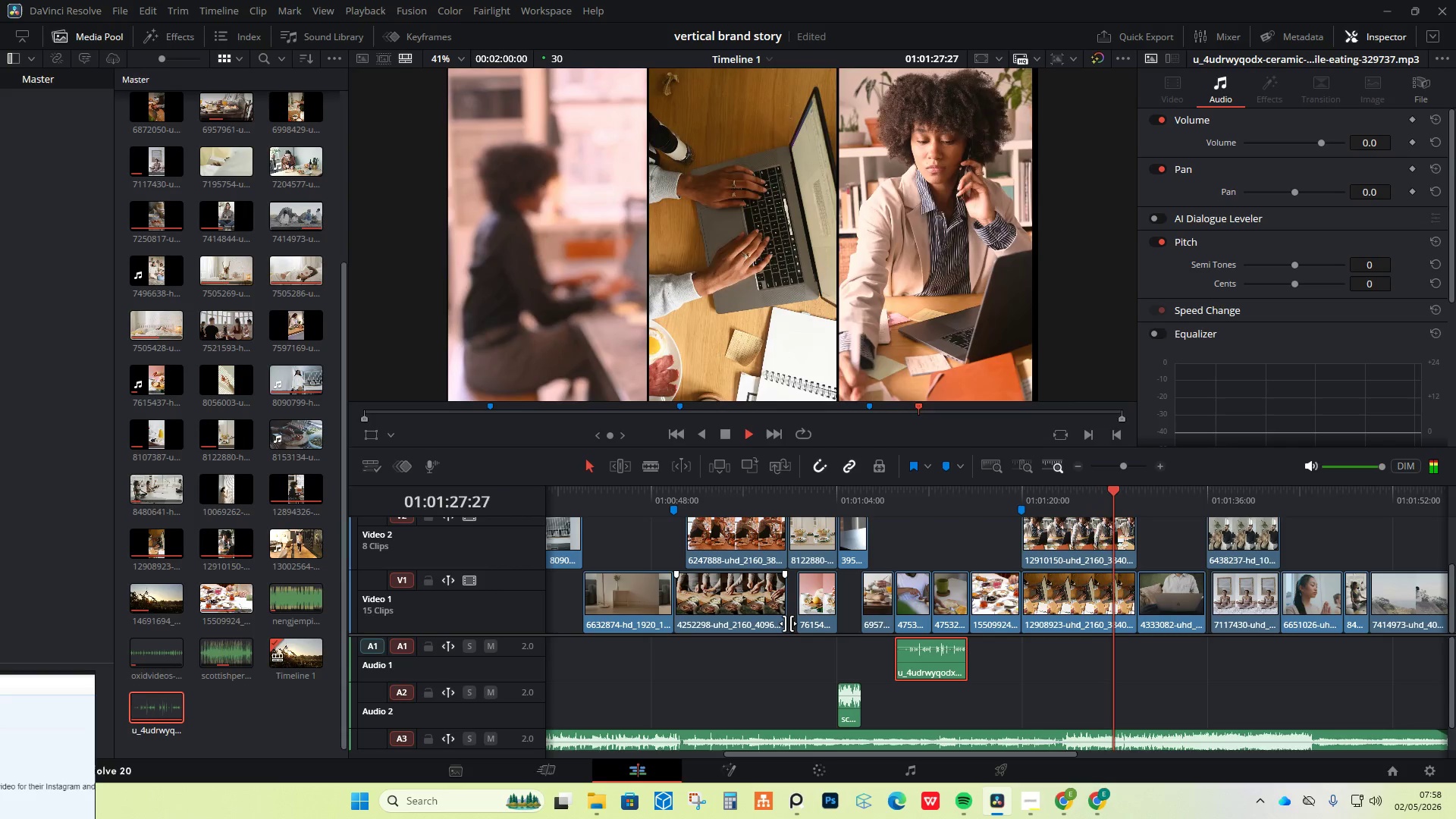 
wait(92.97)
 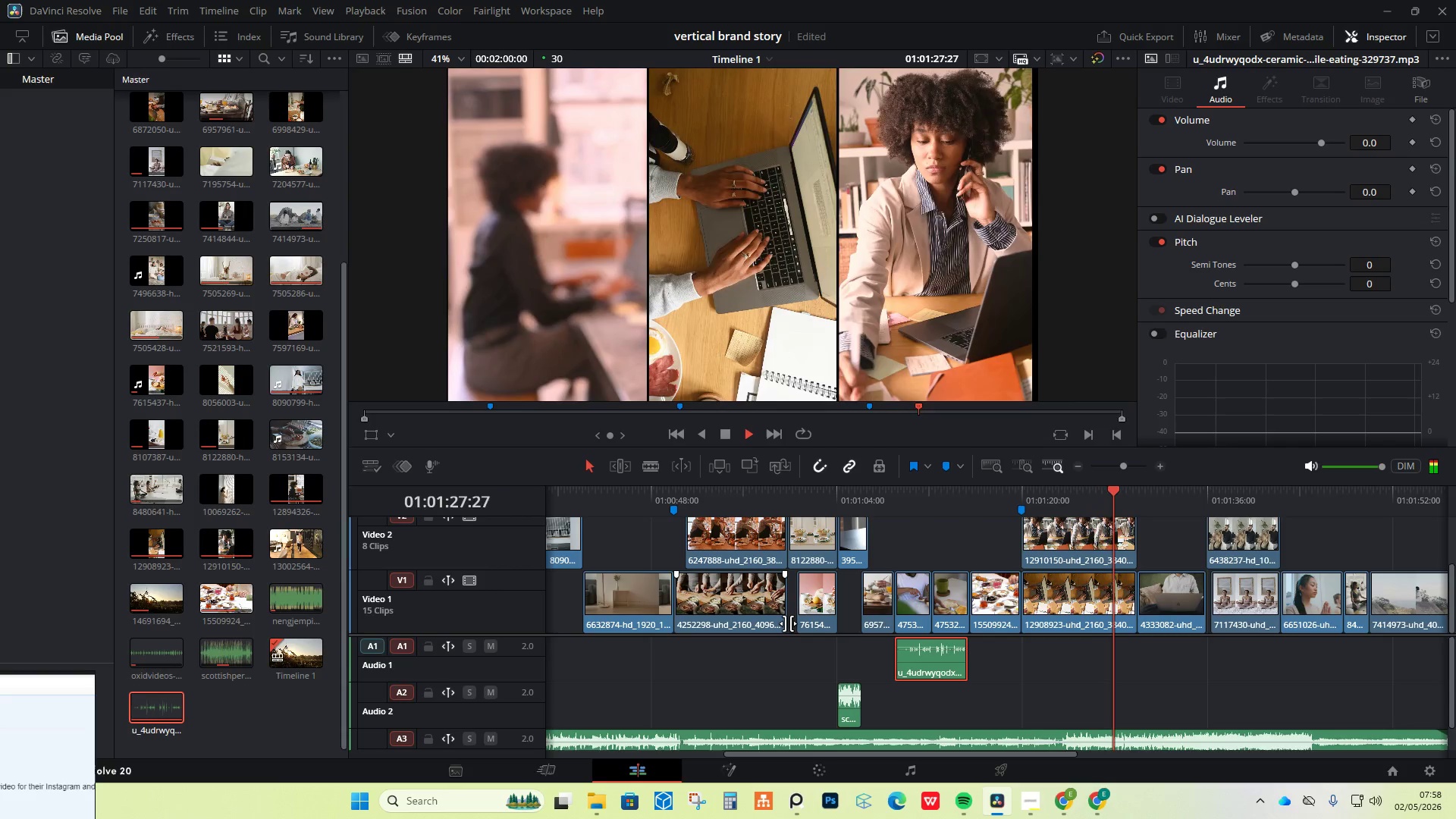 
left_click([967, 801])
 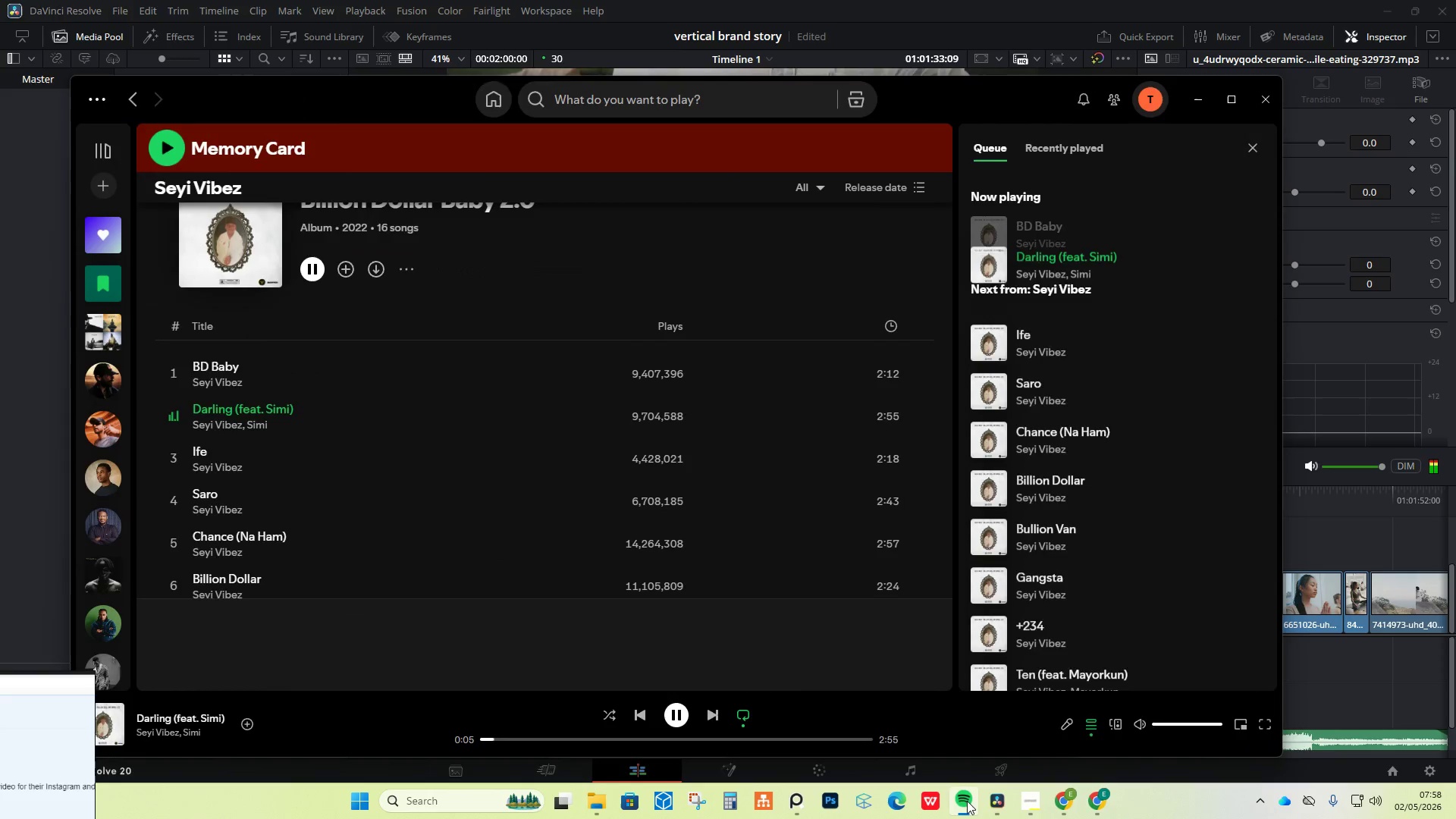 
left_click([967, 801])
 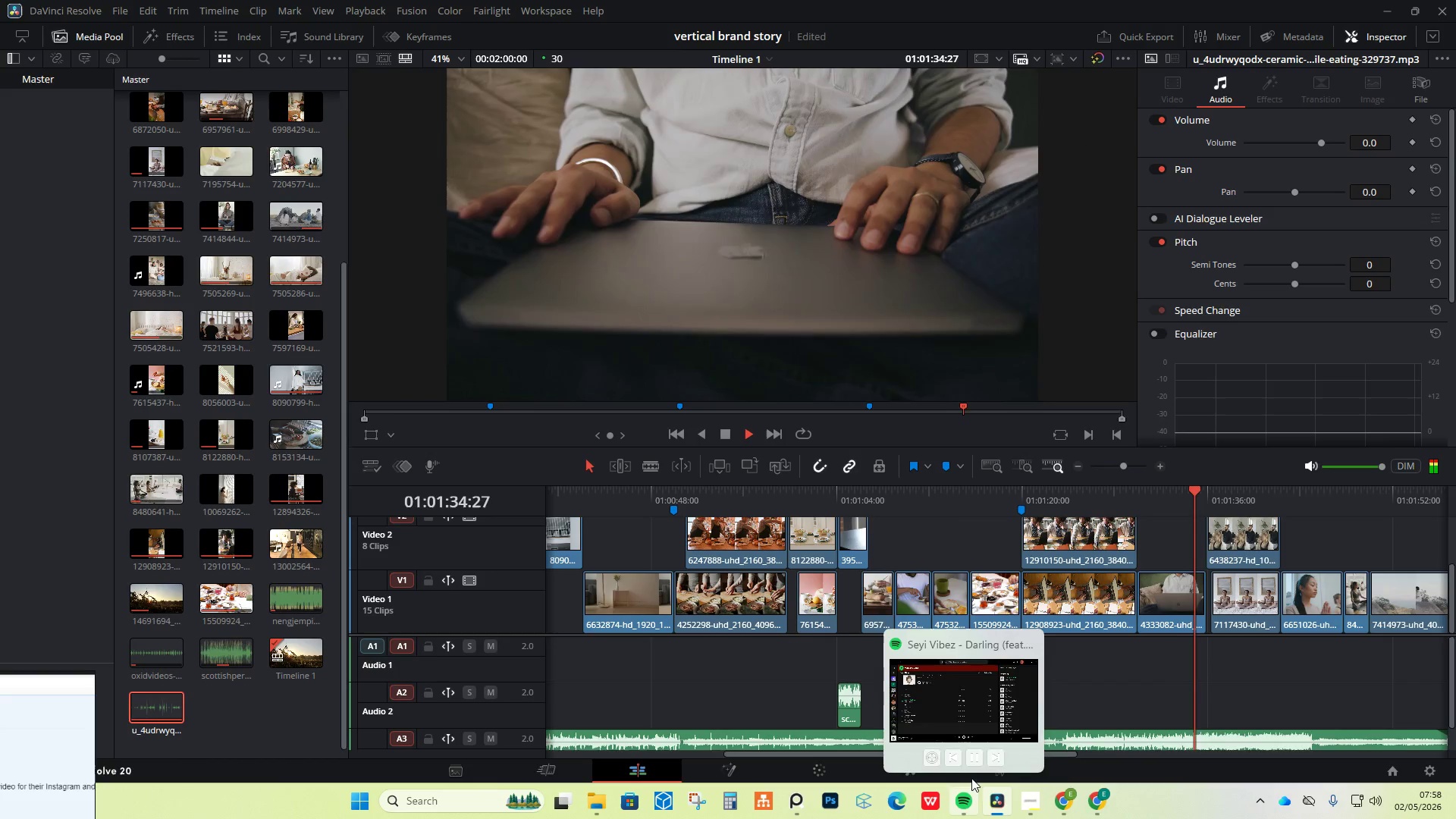 
left_click([991, 759])
 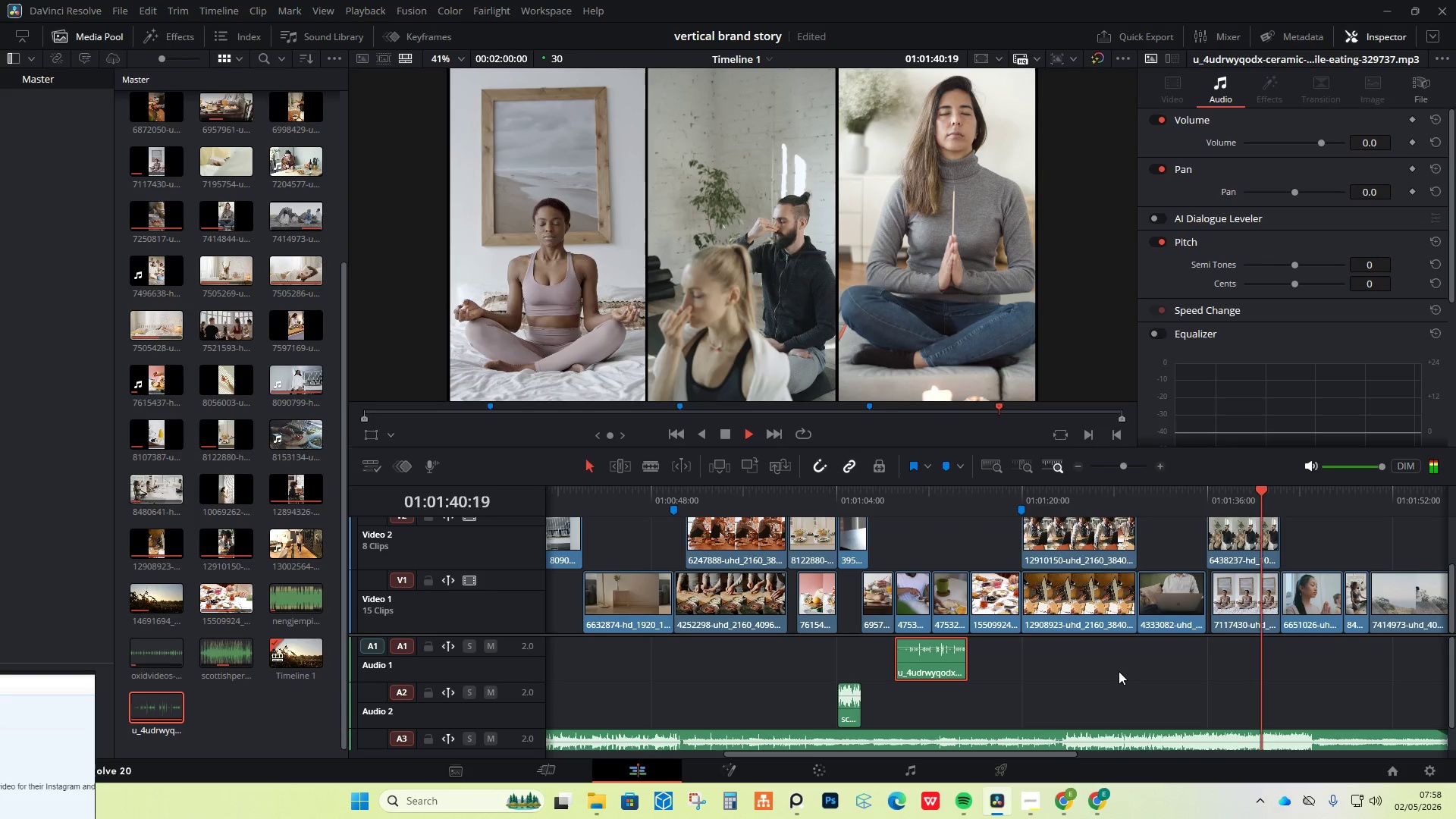 
wait(7.02)
 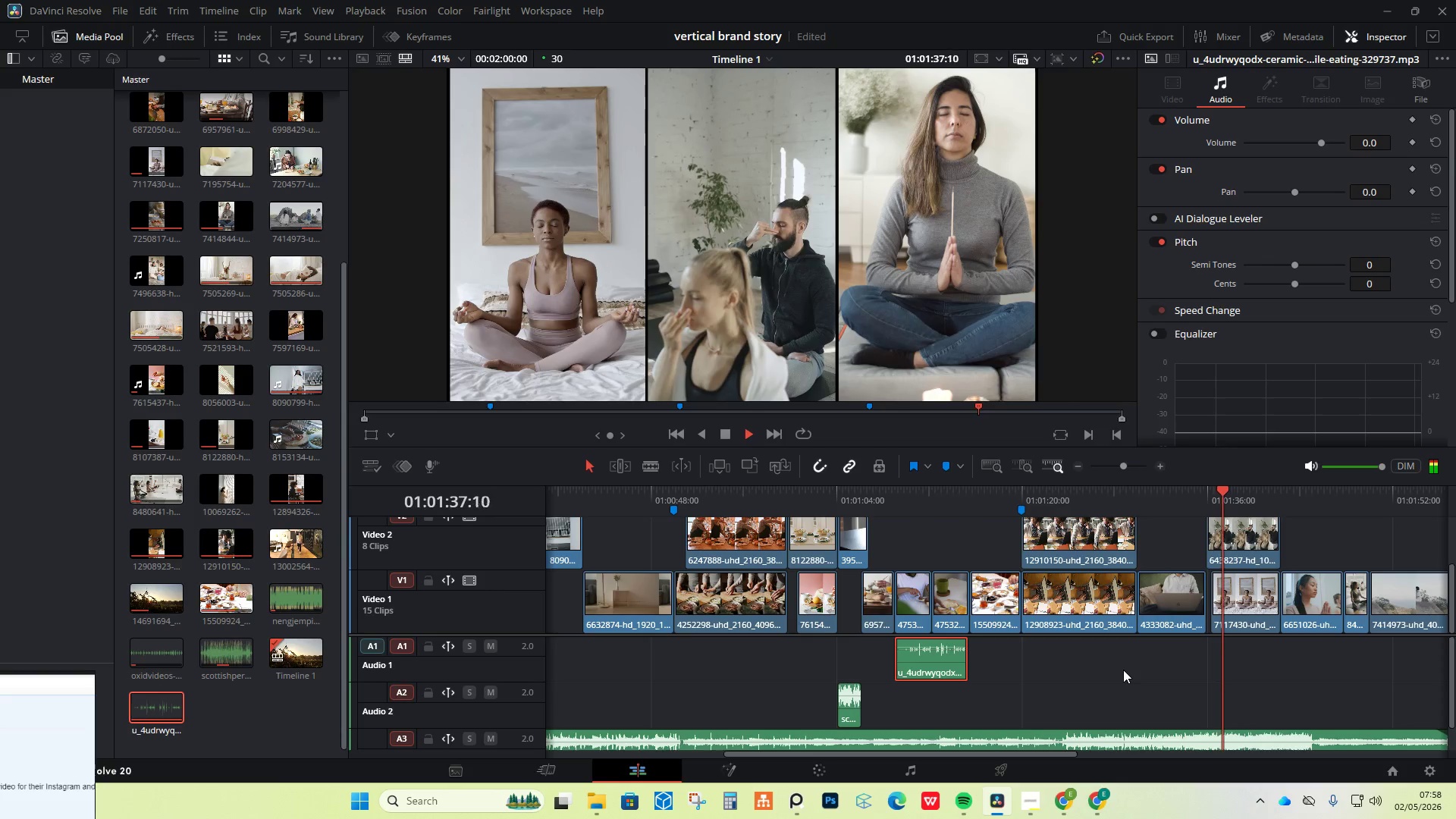 
key(Space)
 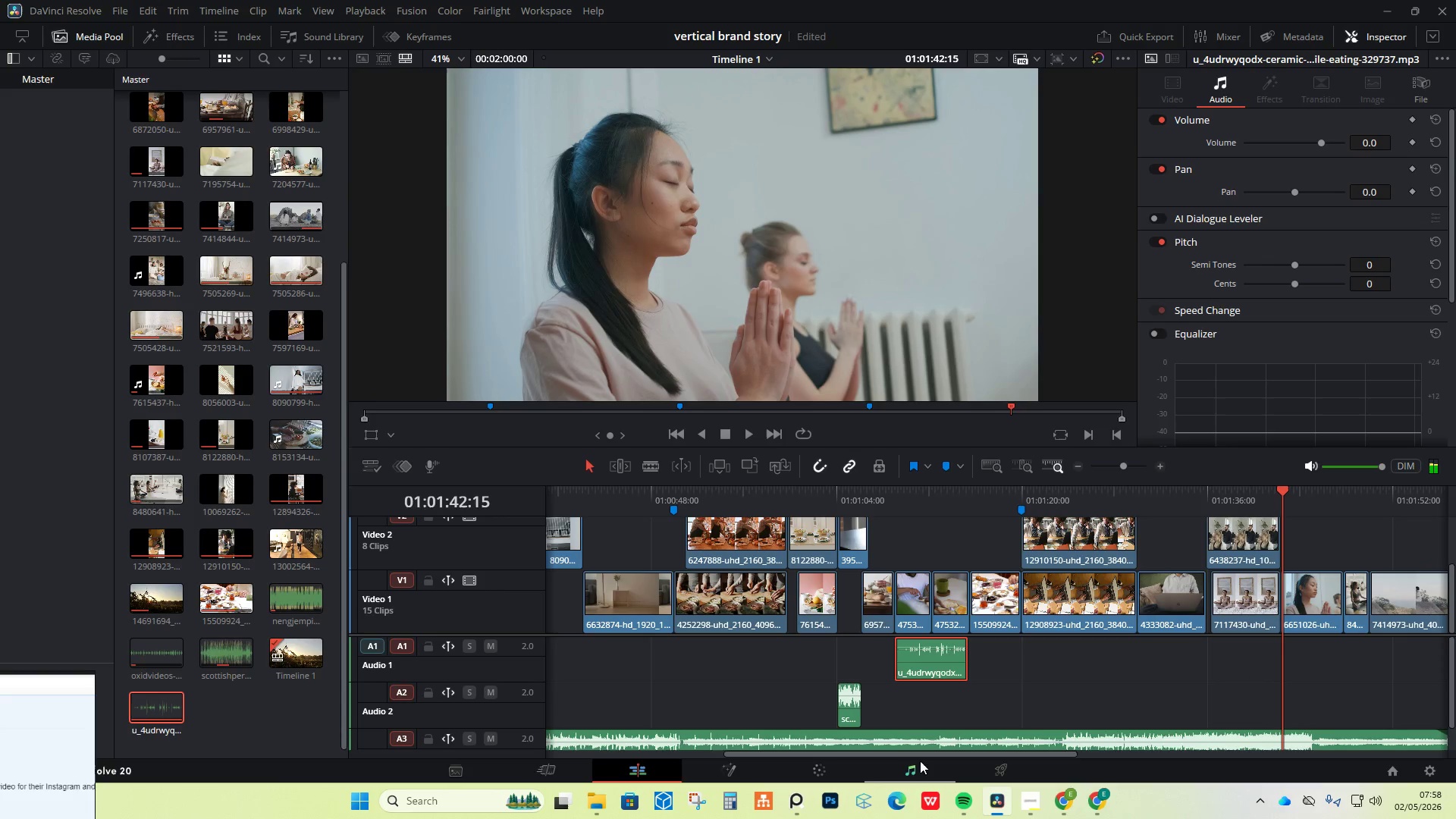 
left_click([813, 766])
 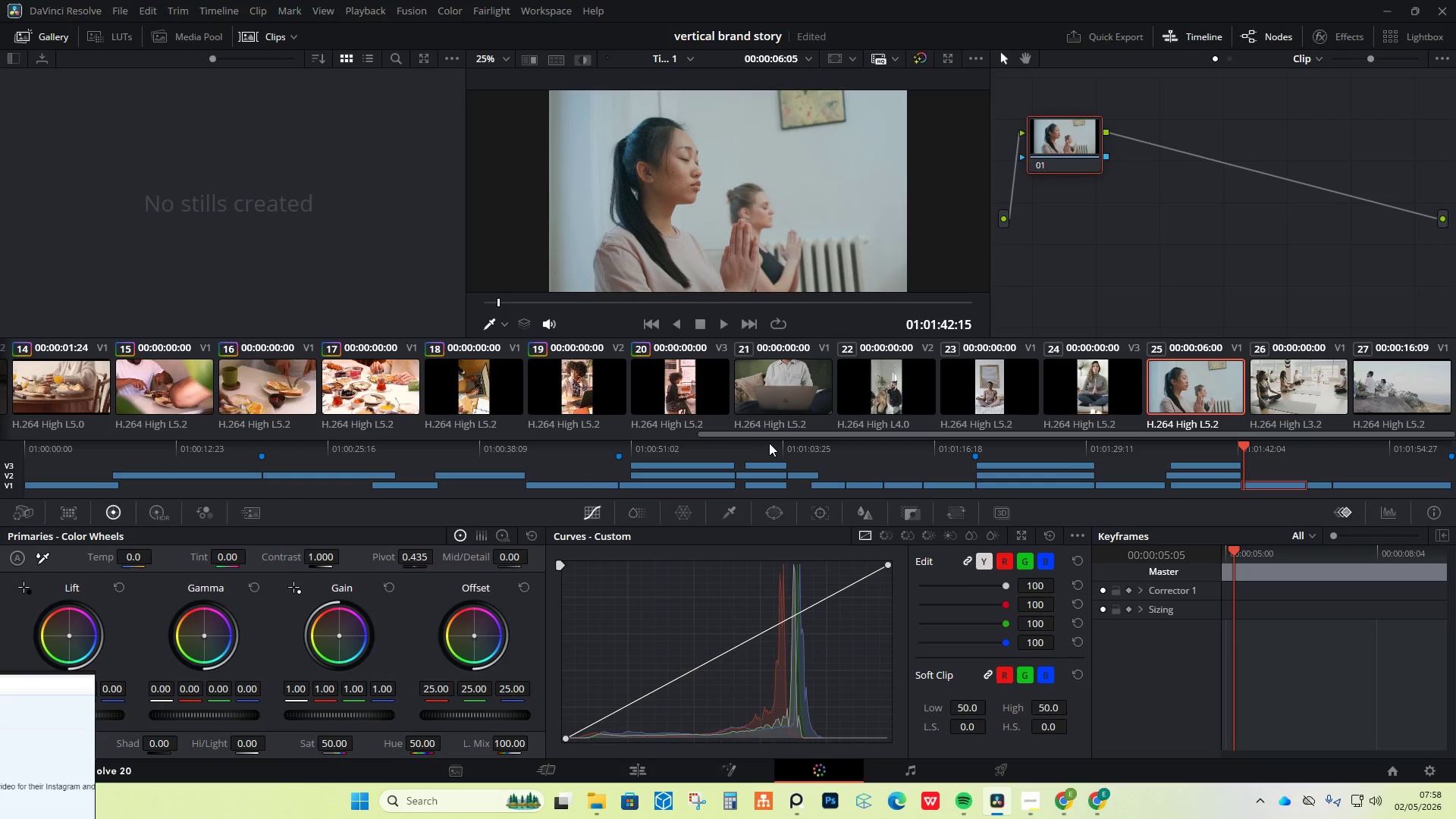 
left_click([766, 394])
 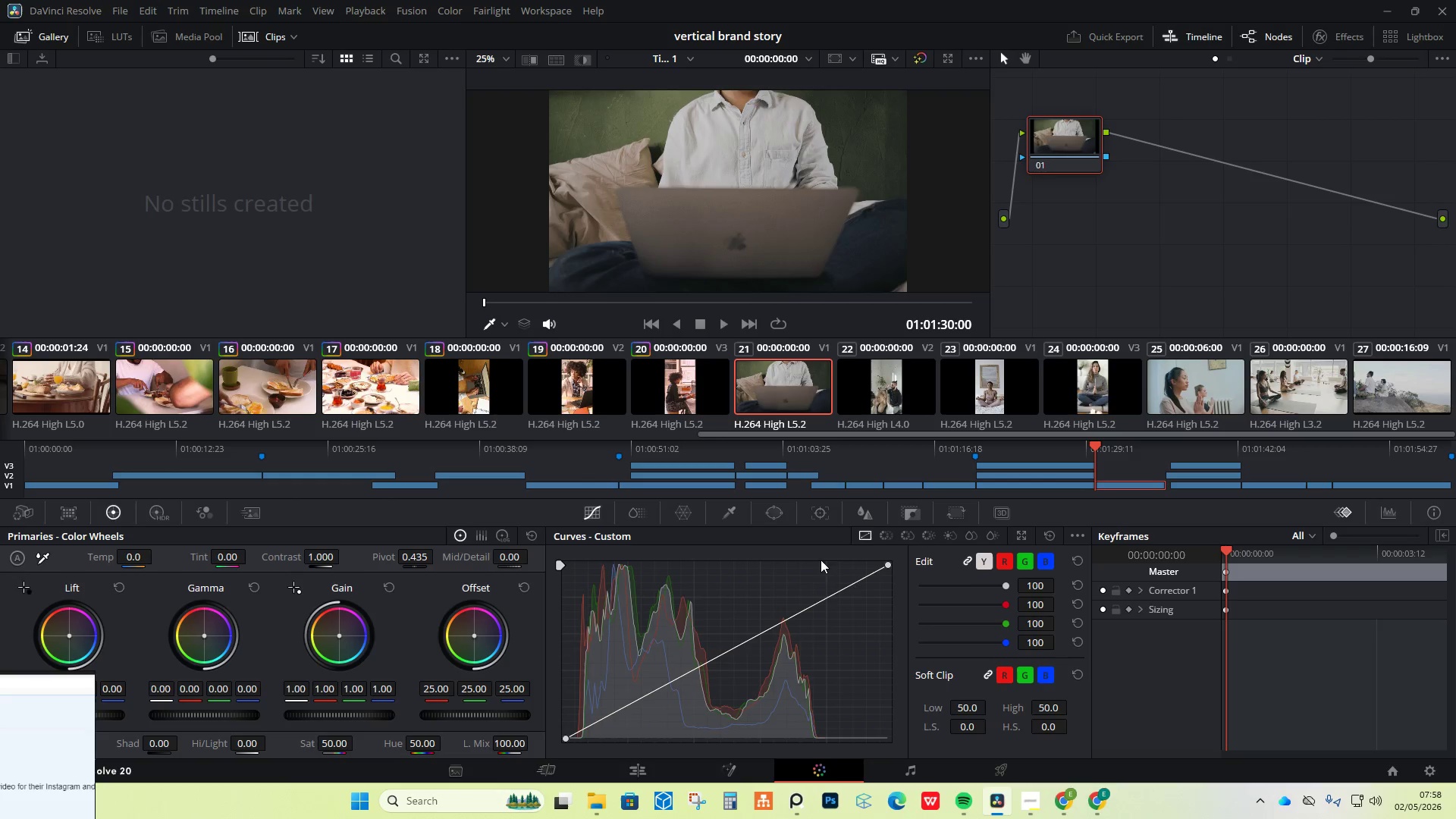 
left_click_drag(start_coordinate=[832, 596], to_coordinate=[822, 592])
 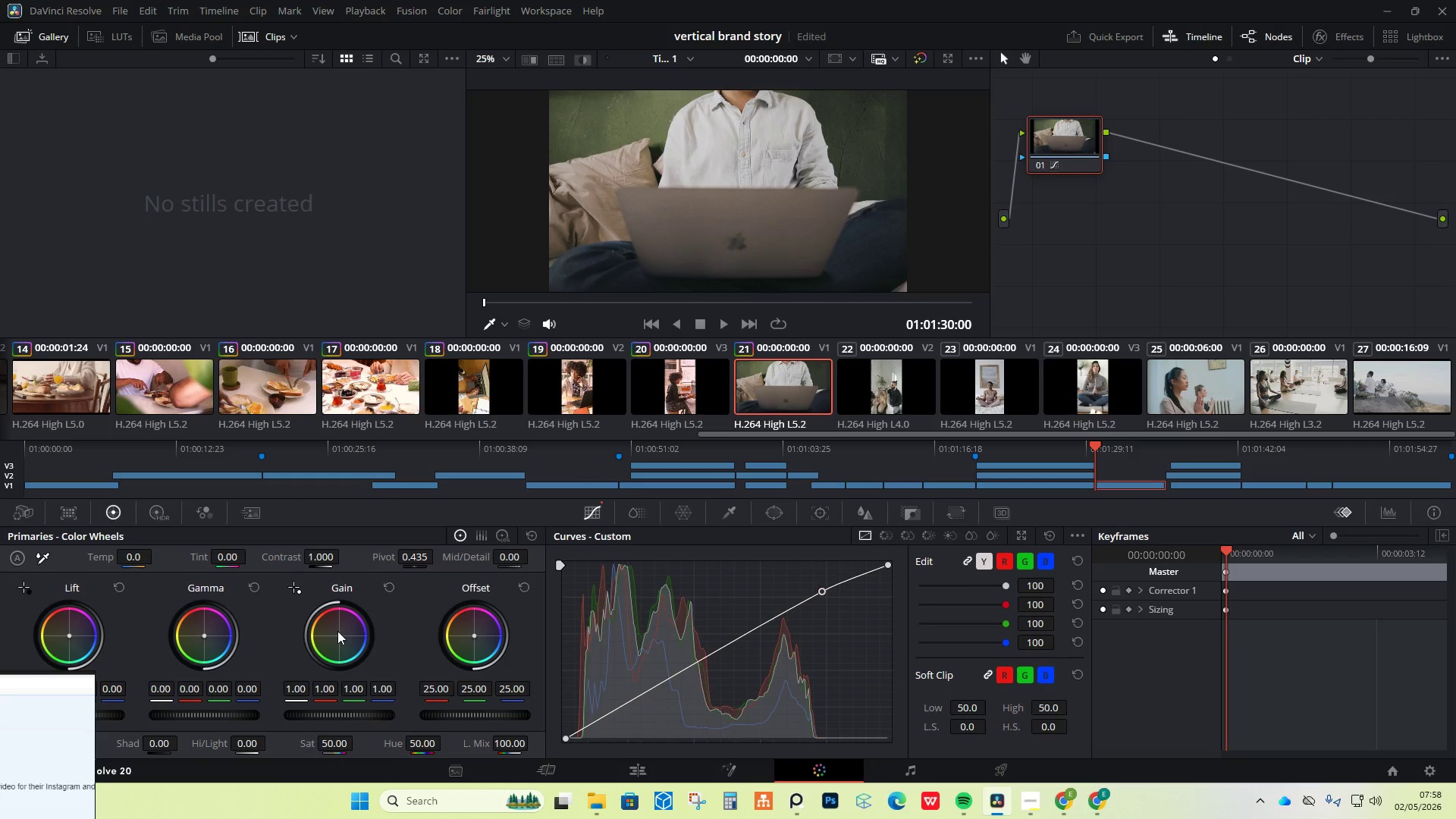 
left_click_drag(start_coordinate=[338, 635], to_coordinate=[327, 617])
 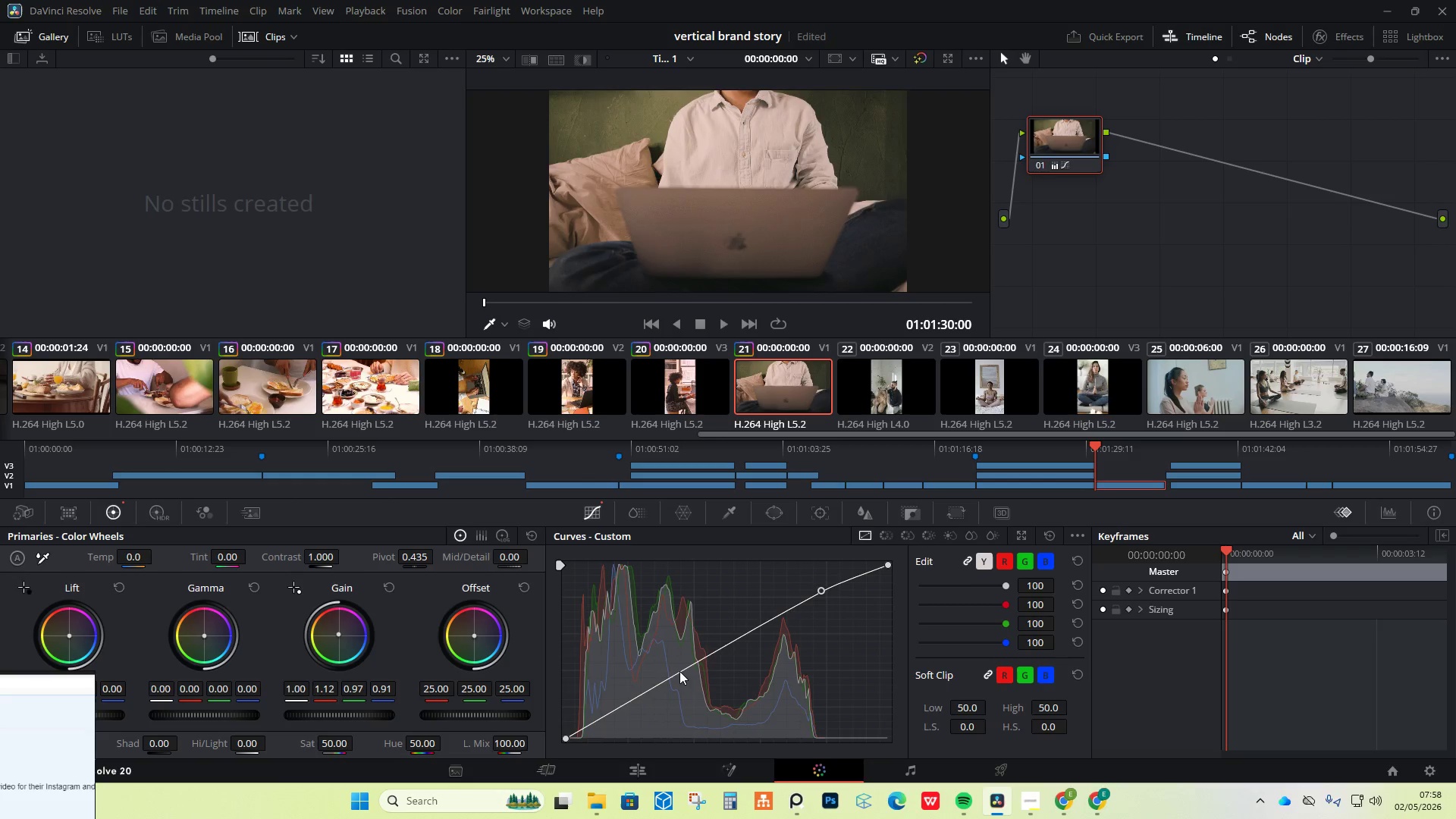 
left_click_drag(start_coordinate=[676, 671], to_coordinate=[676, 682])
 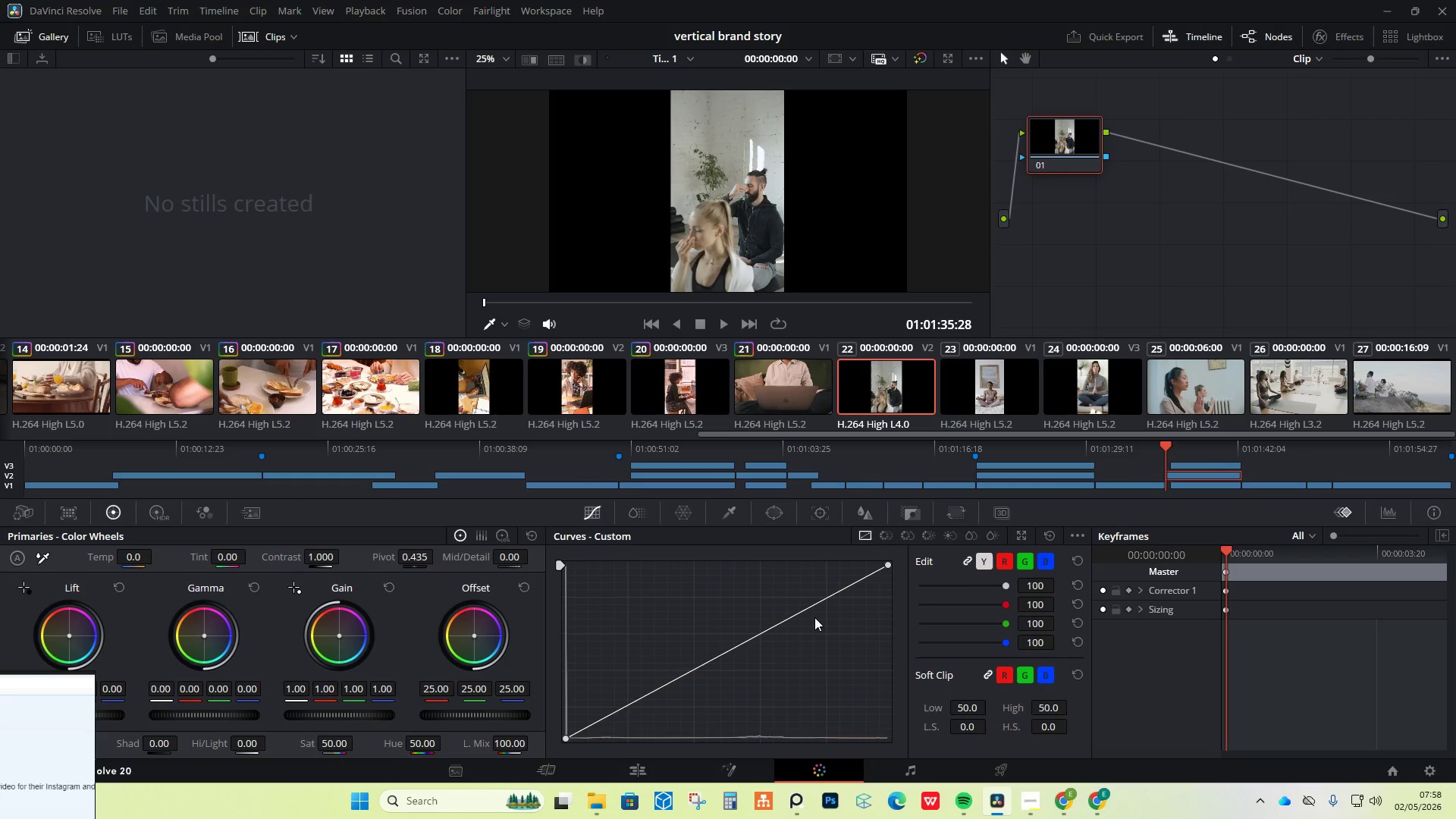 
left_click_drag(start_coordinate=[814, 601], to_coordinate=[802, 596])
 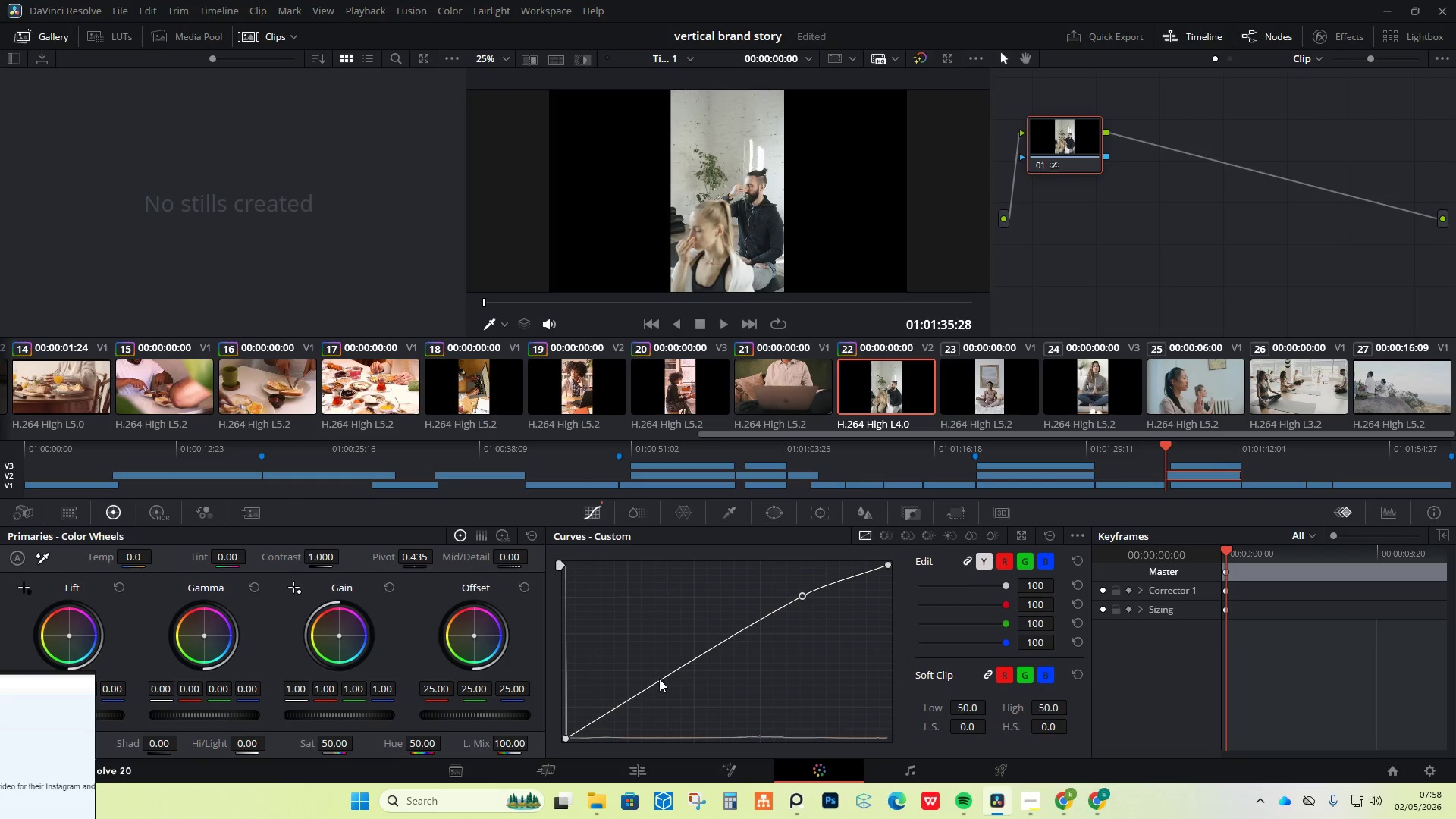 
left_click_drag(start_coordinate=[655, 681], to_coordinate=[659, 689])
 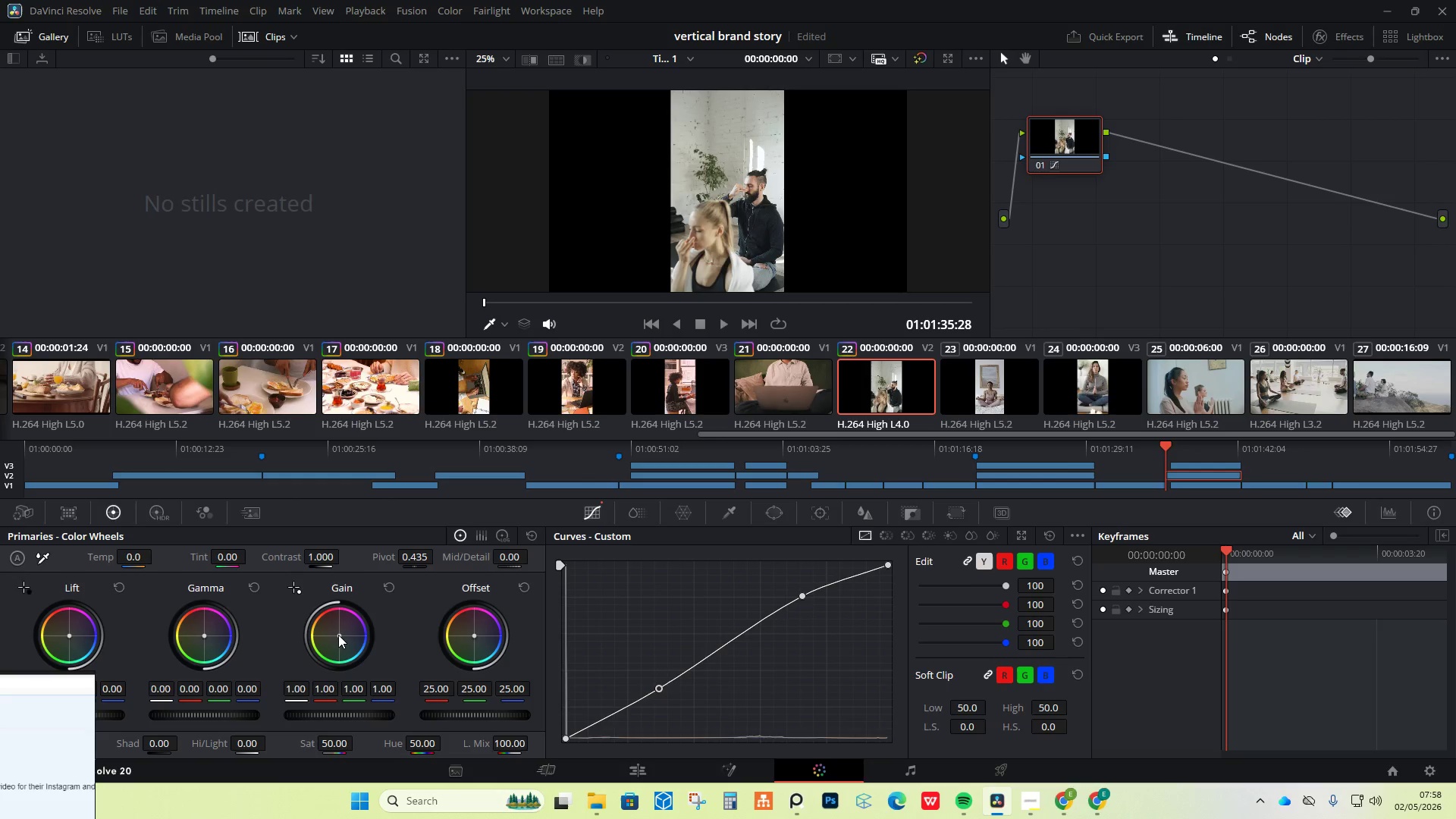 
left_click_drag(start_coordinate=[339, 634], to_coordinate=[326, 604])
 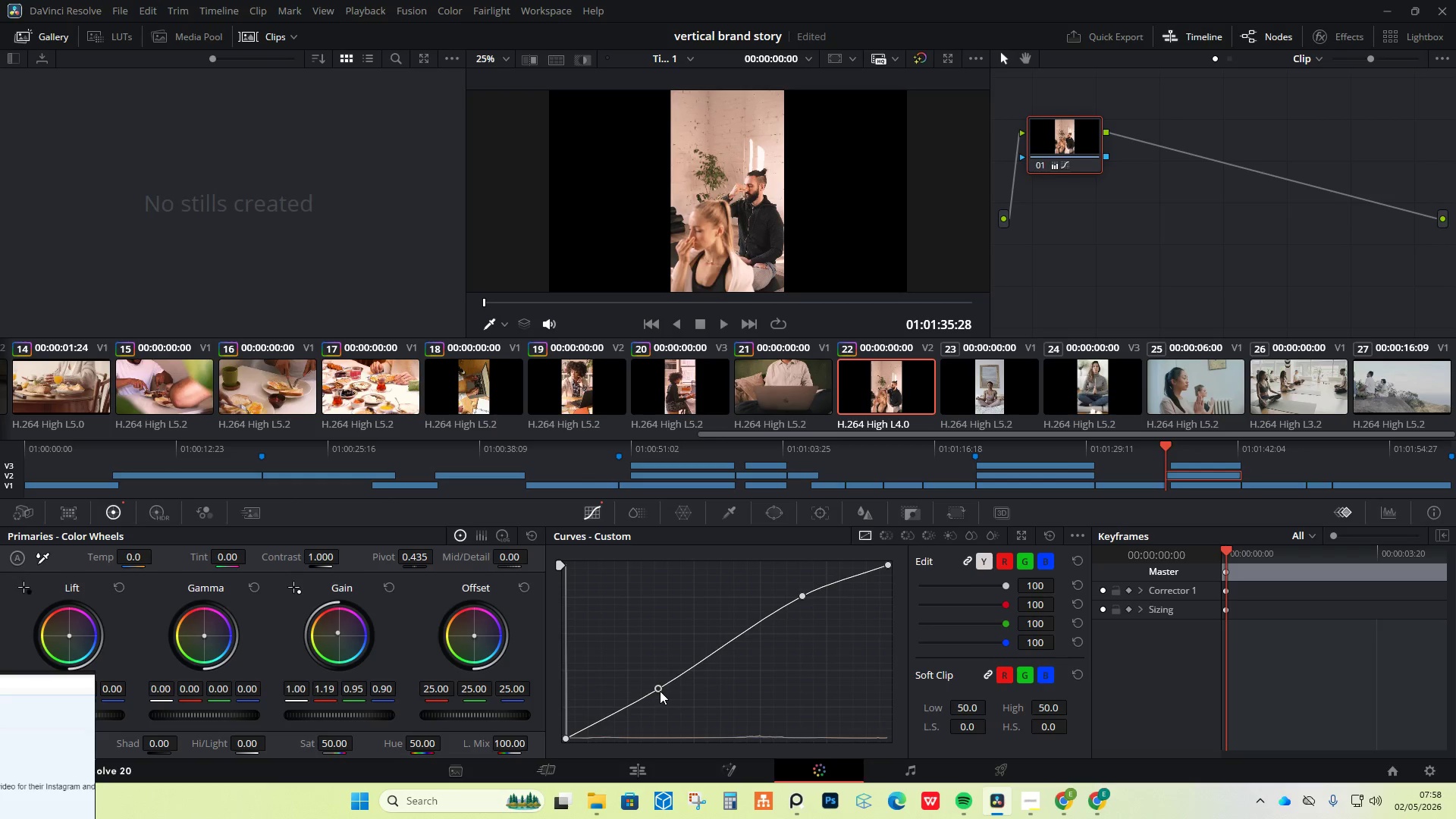 
left_click_drag(start_coordinate=[657, 688], to_coordinate=[661, 690])
 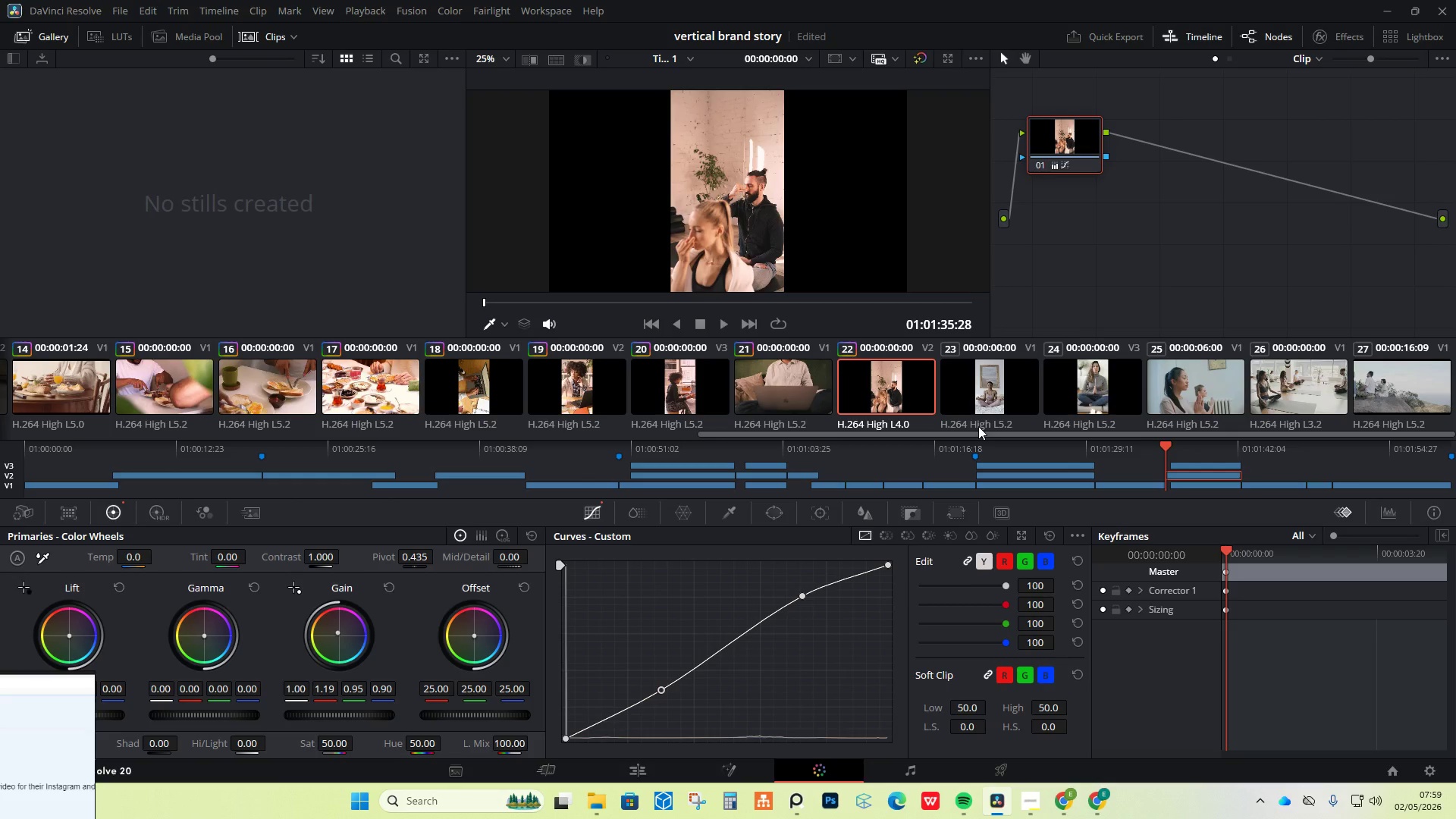 
left_click([980, 400])
 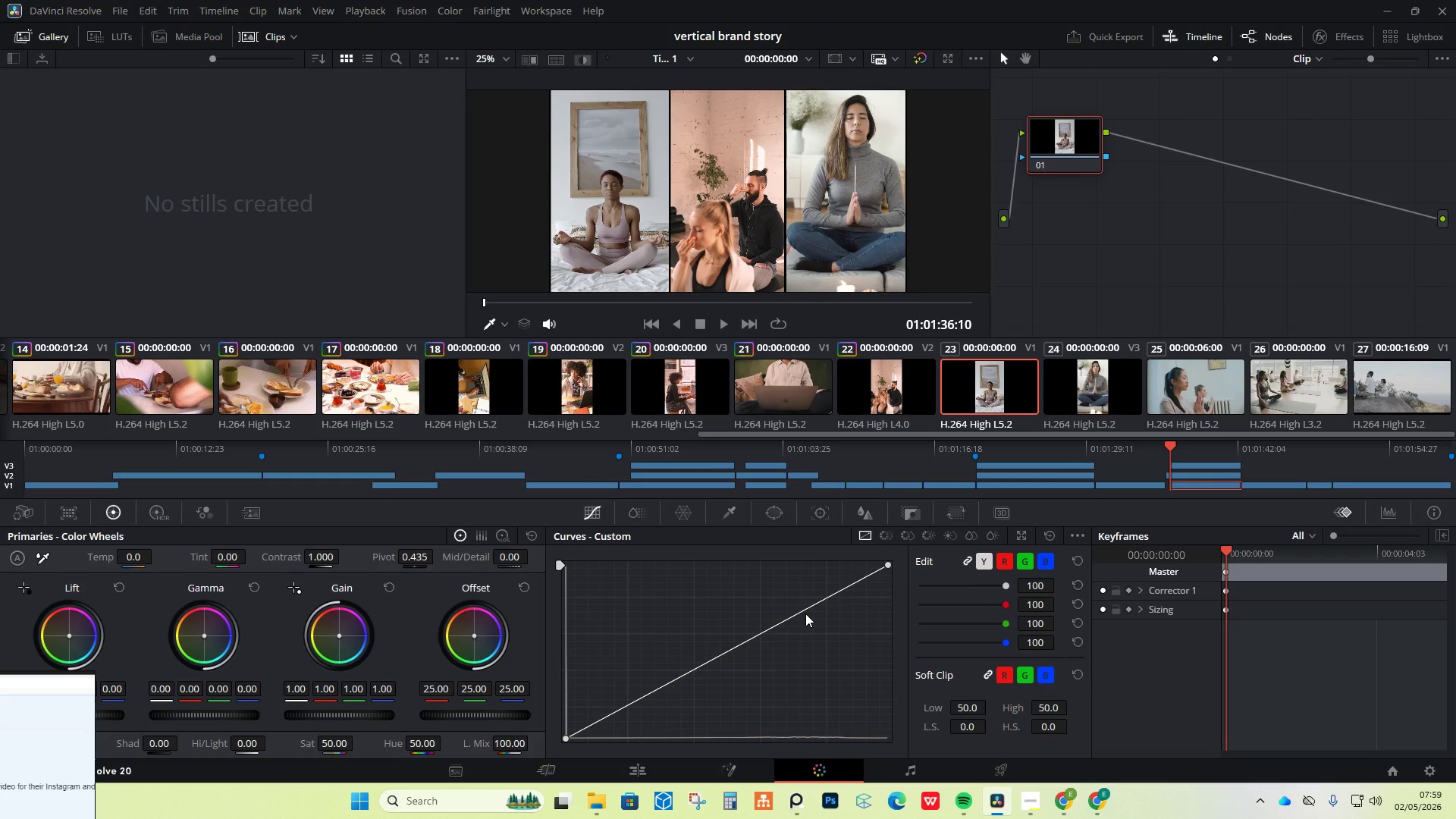 
left_click_drag(start_coordinate=[804, 612], to_coordinate=[789, 601])
 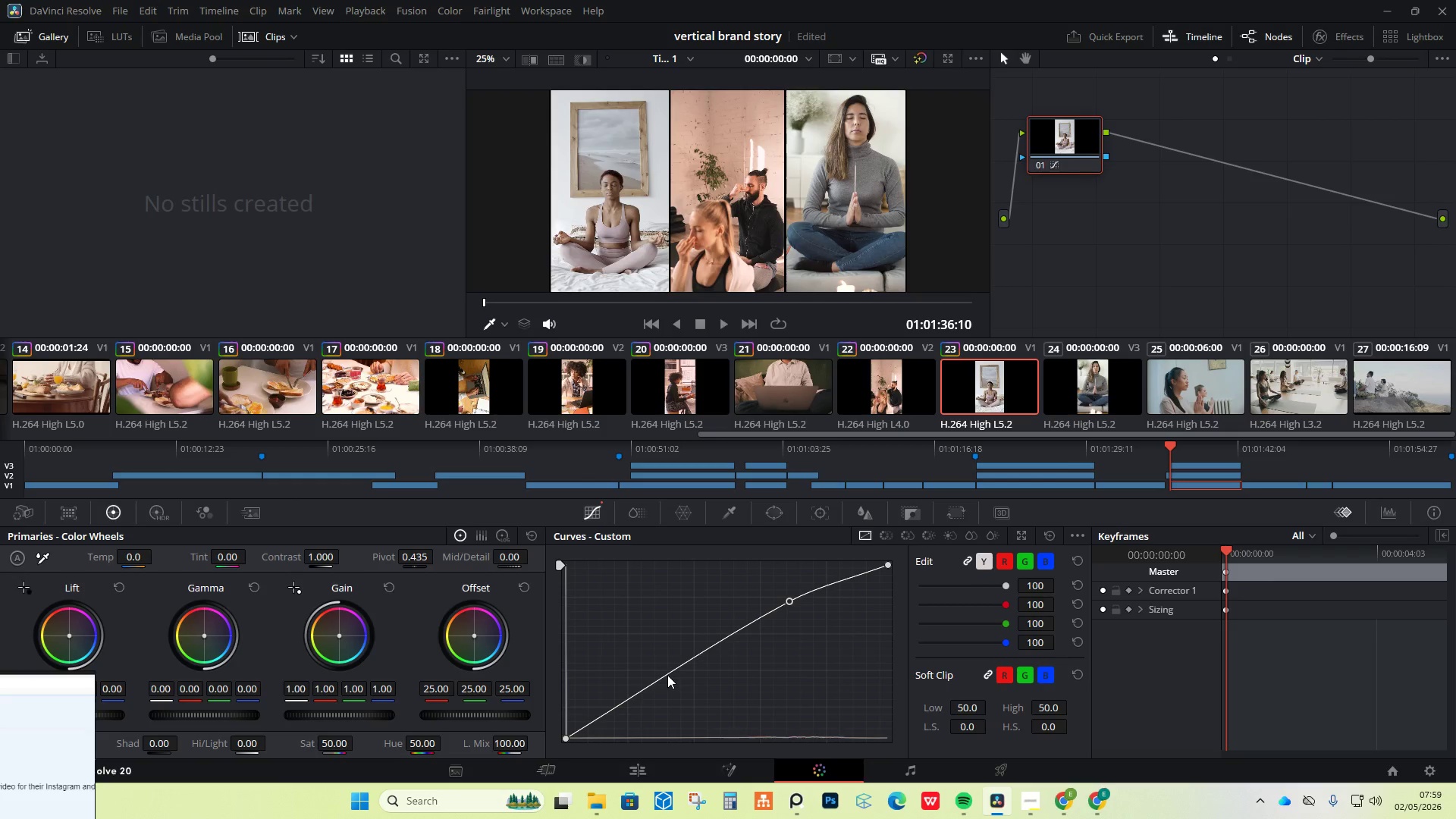 
left_click_drag(start_coordinate=[662, 676], to_coordinate=[661, 690])
 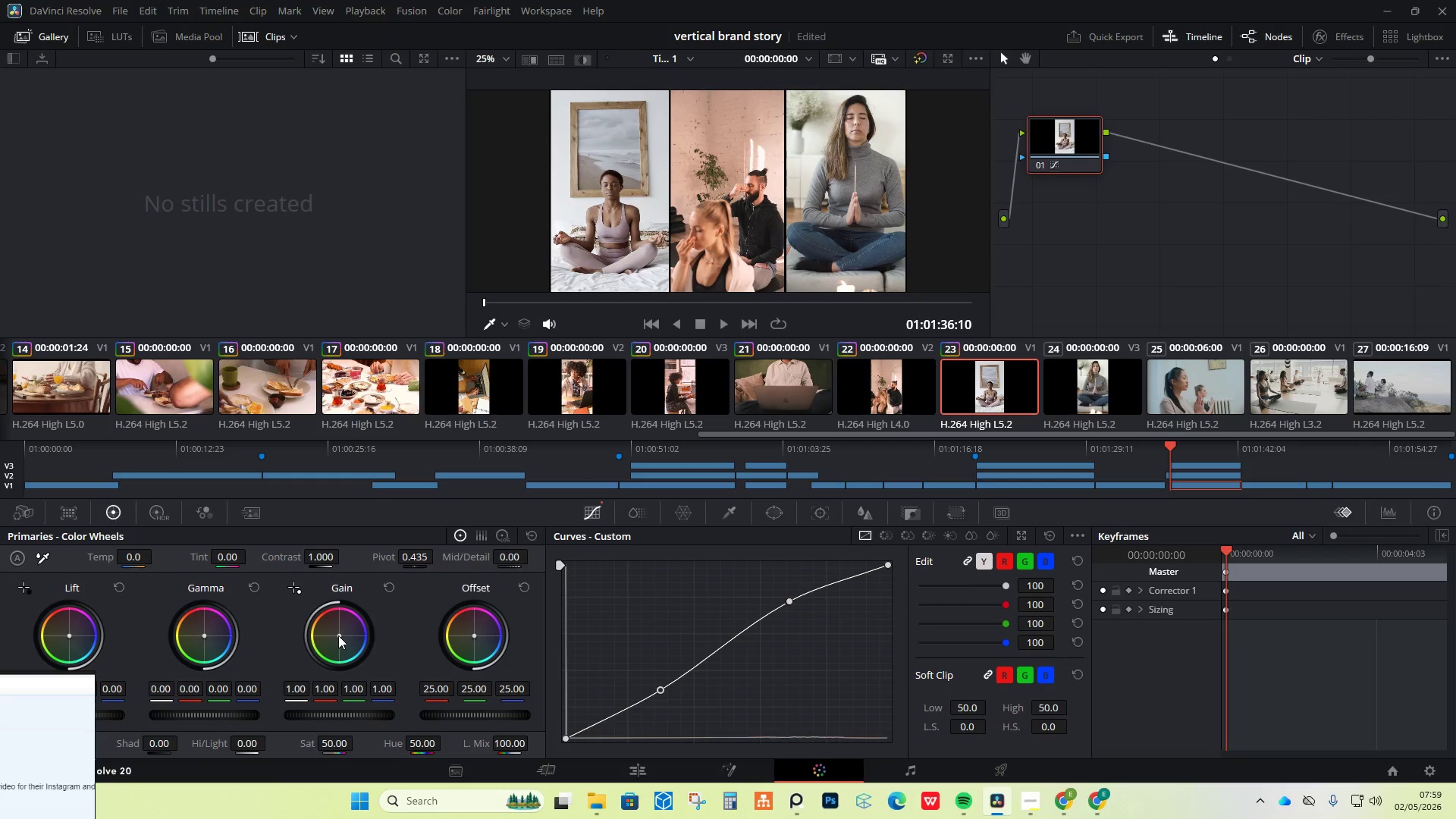 
left_click_drag(start_coordinate=[338, 635], to_coordinate=[324, 609])
 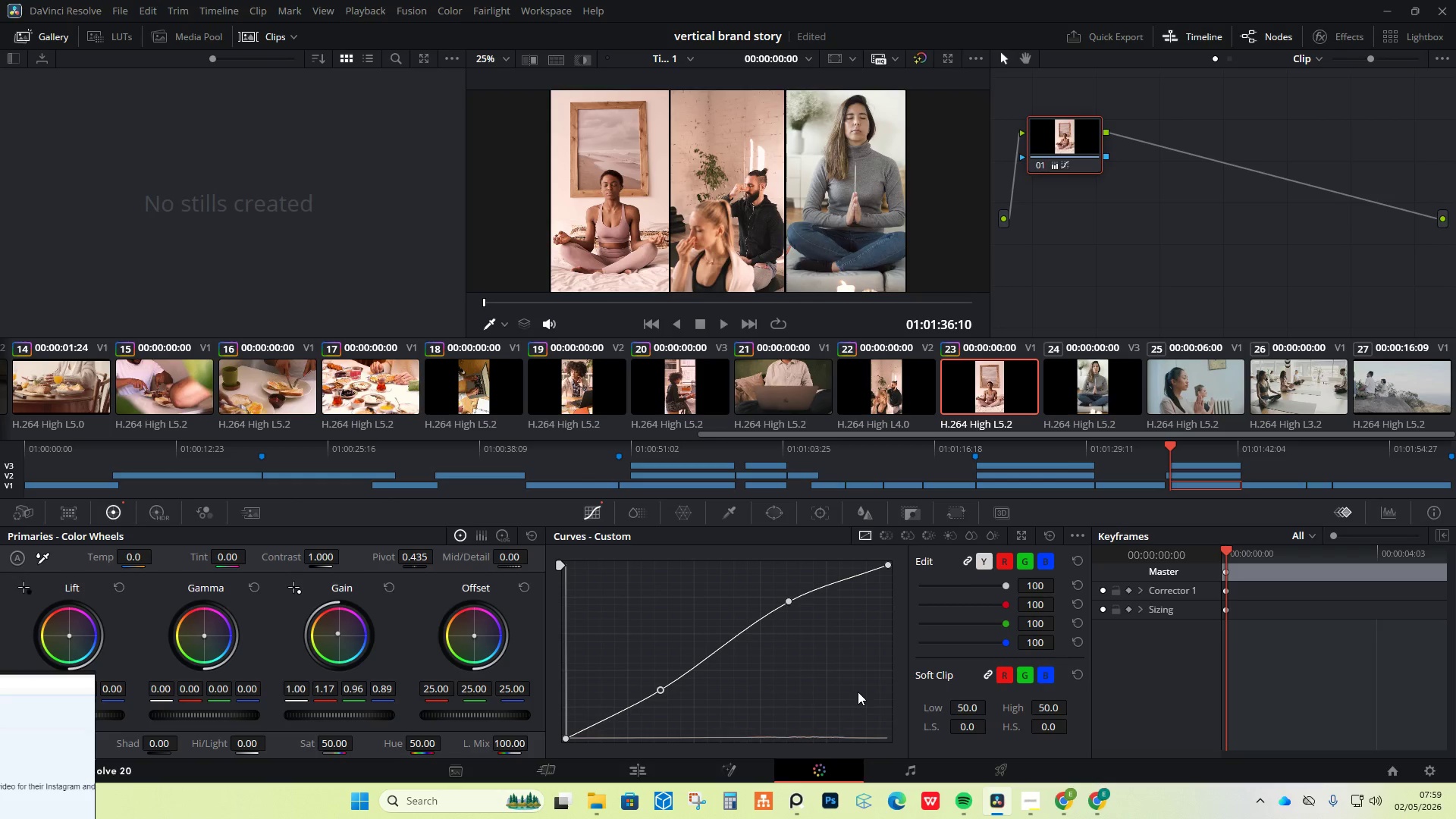 
left_click([1094, 383])
 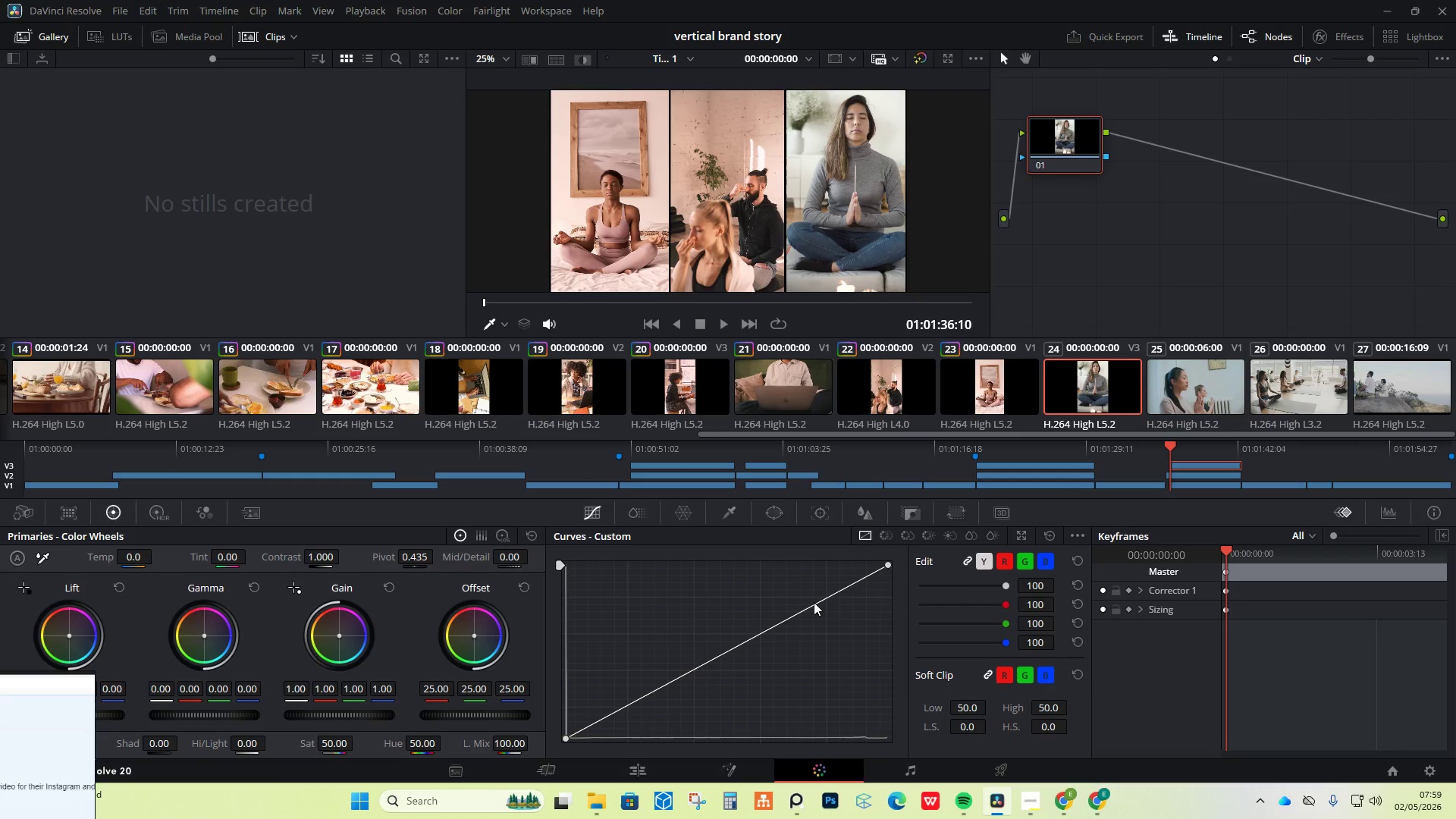 
wait(13.78)
 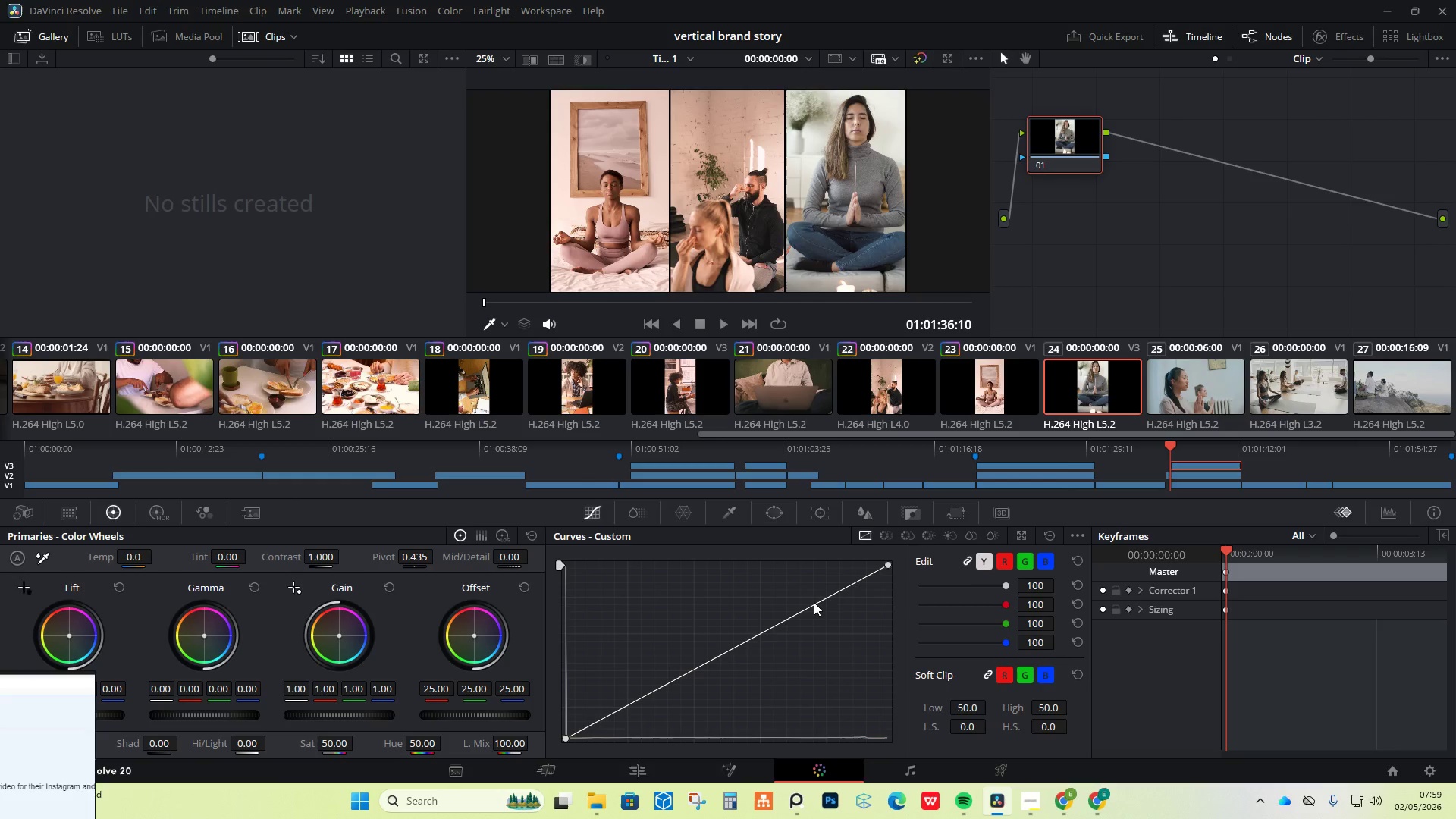 
left_click_drag(start_coordinate=[813, 602], to_coordinate=[805, 598])
 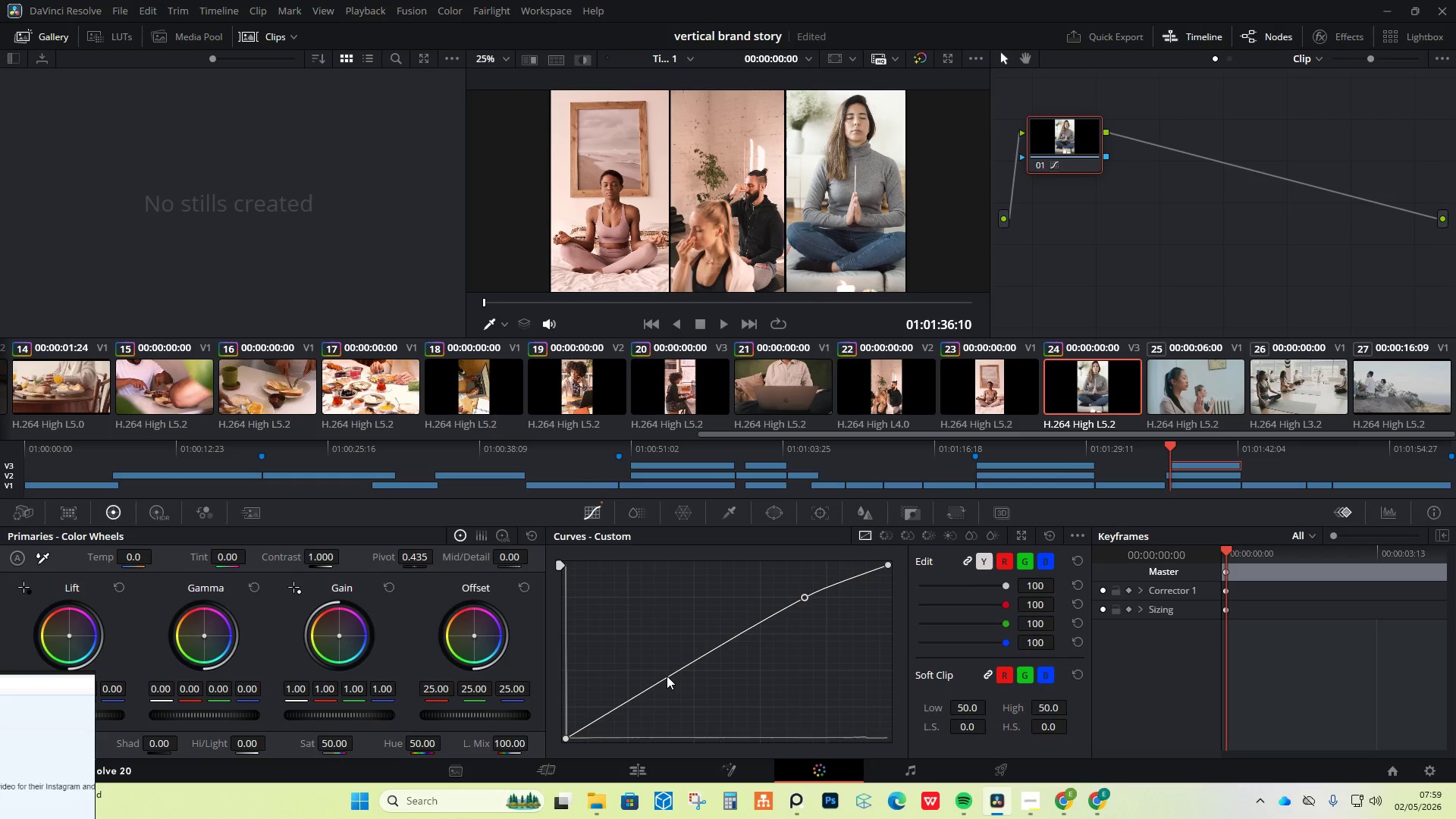 
left_click_drag(start_coordinate=[664, 682], to_coordinate=[664, 689])
 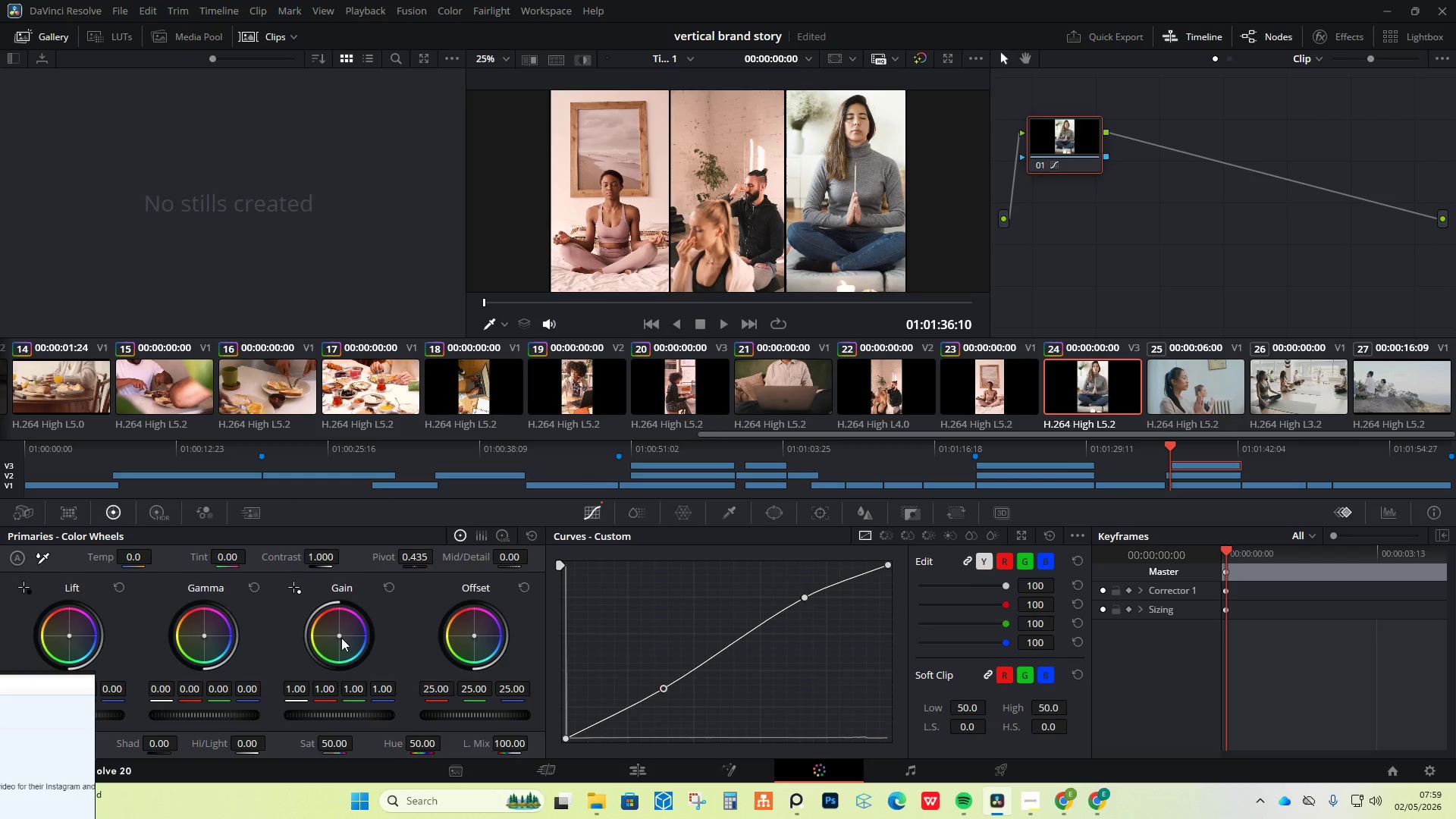 
left_click_drag(start_coordinate=[338, 635], to_coordinate=[331, 616])
 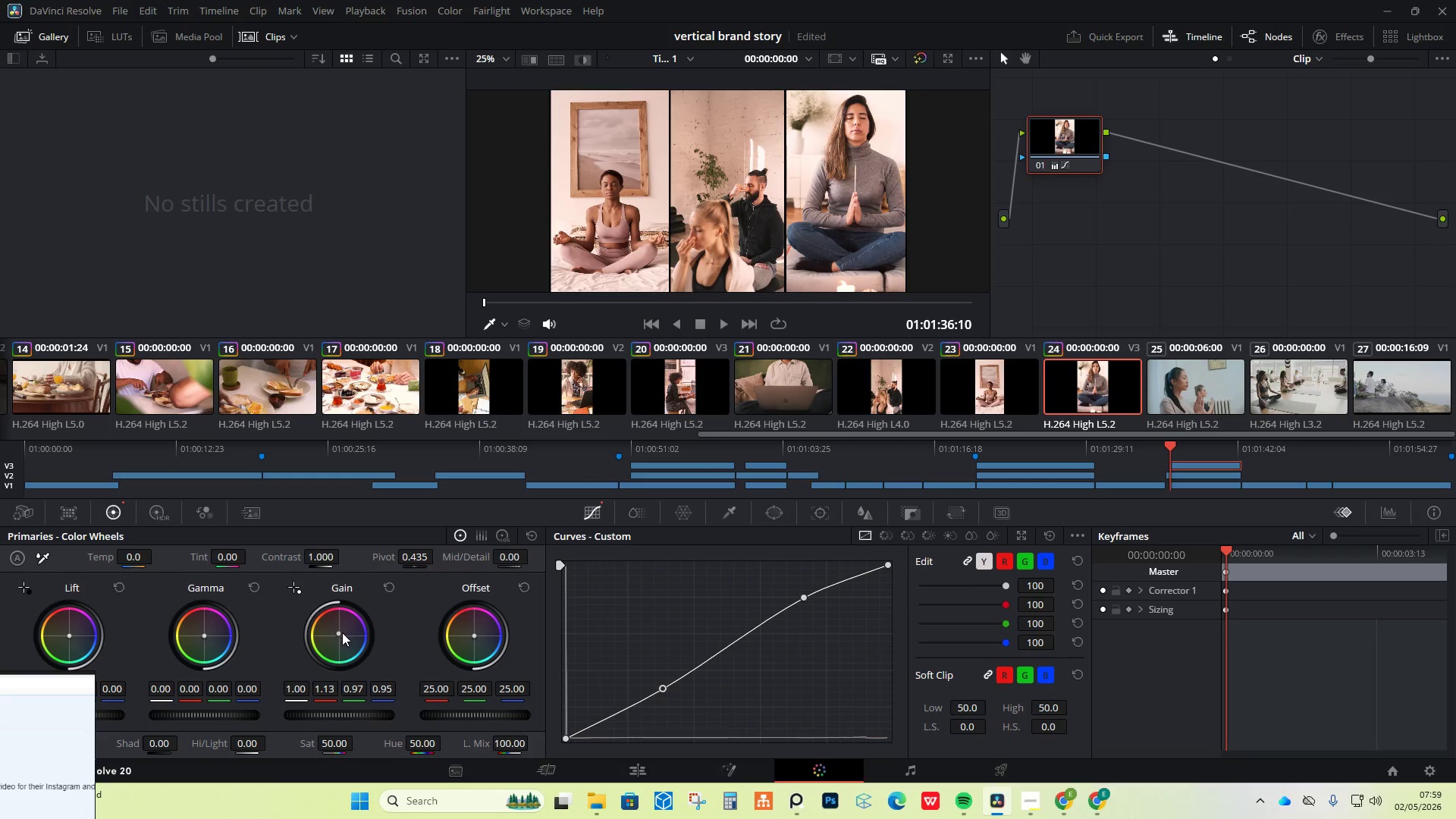 
left_click_drag(start_coordinate=[336, 631], to_coordinate=[334, 625])
 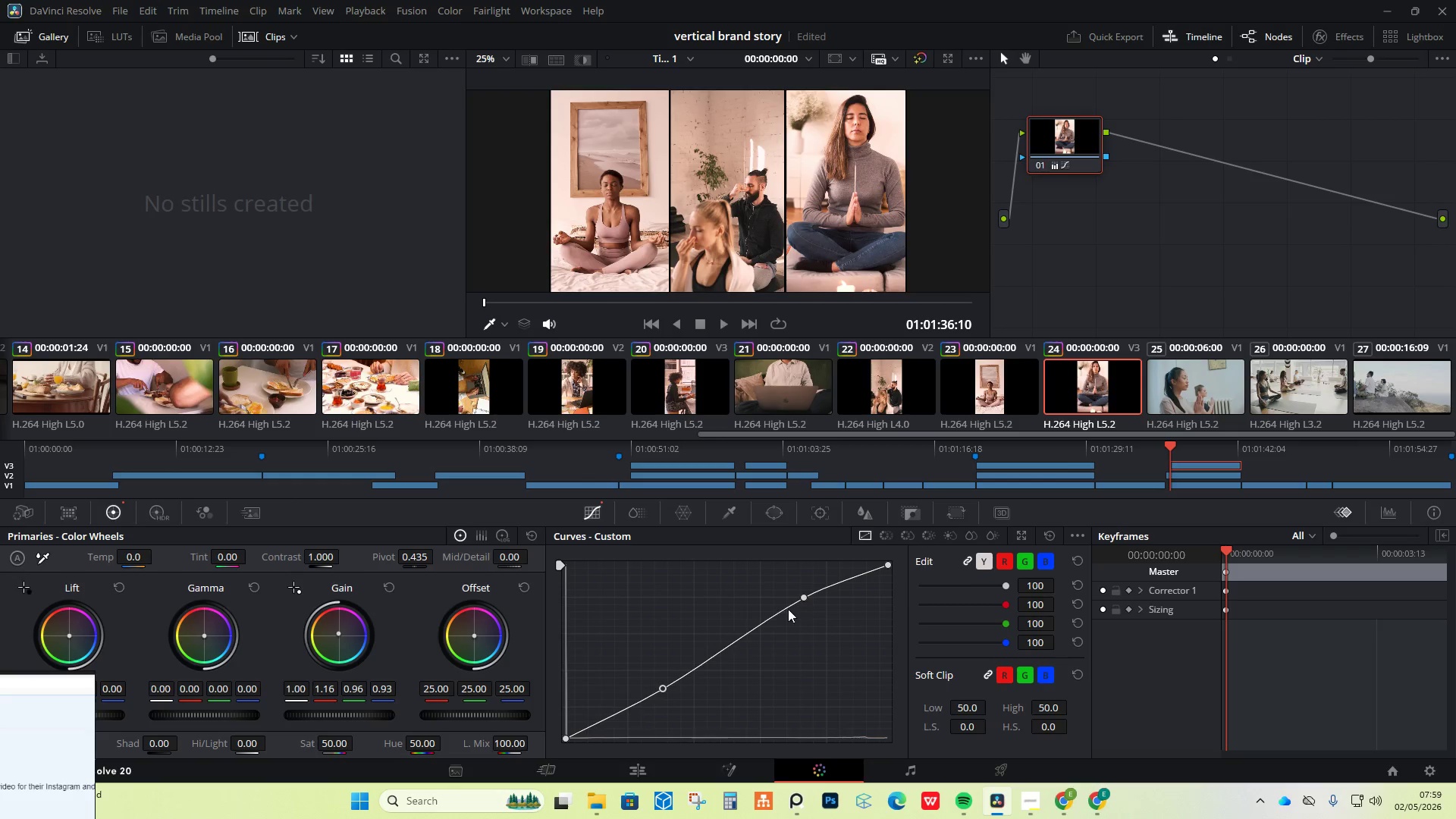 
left_click([1196, 400])
 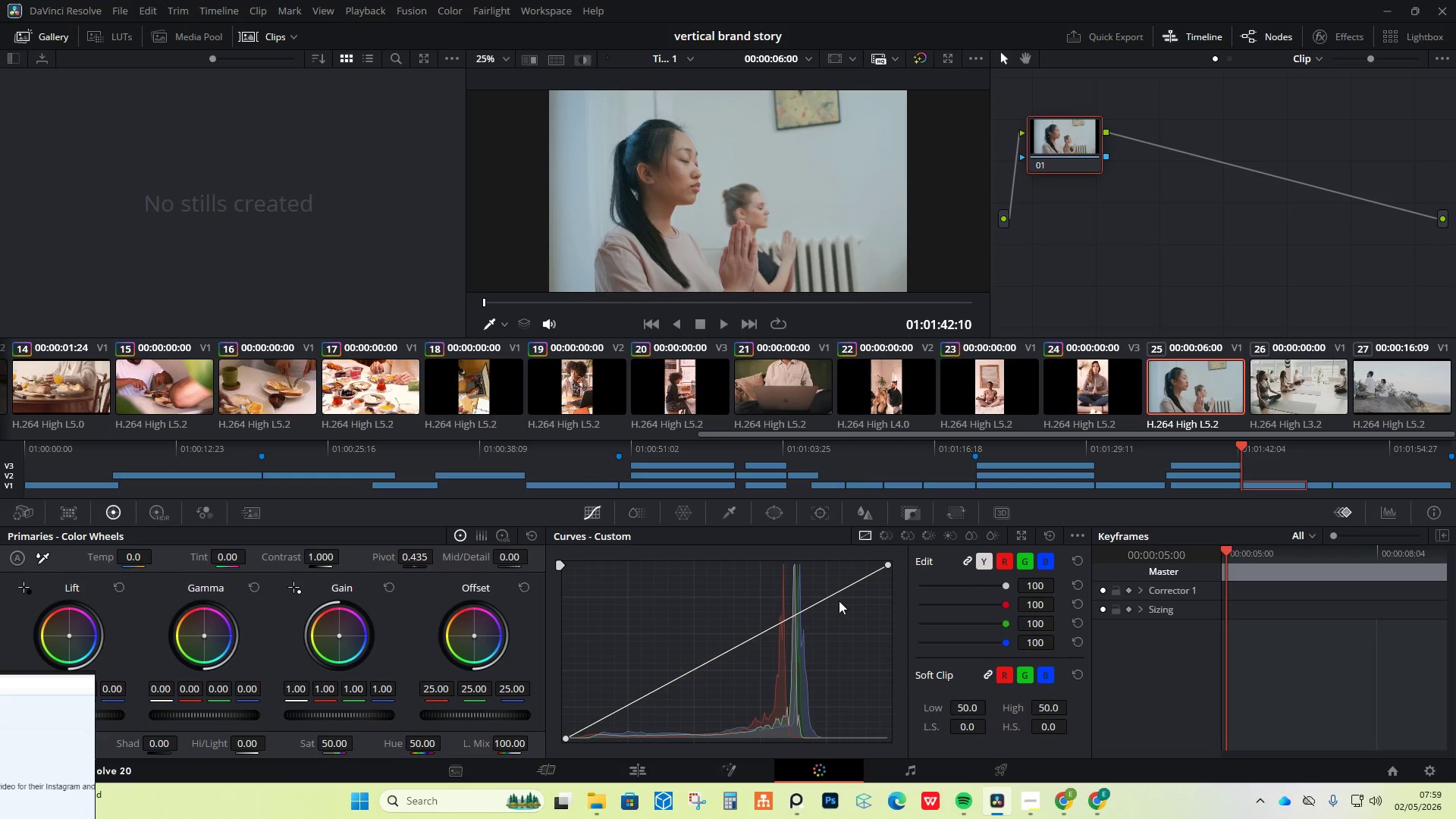 
left_click_drag(start_coordinate=[824, 597], to_coordinate=[812, 592])
 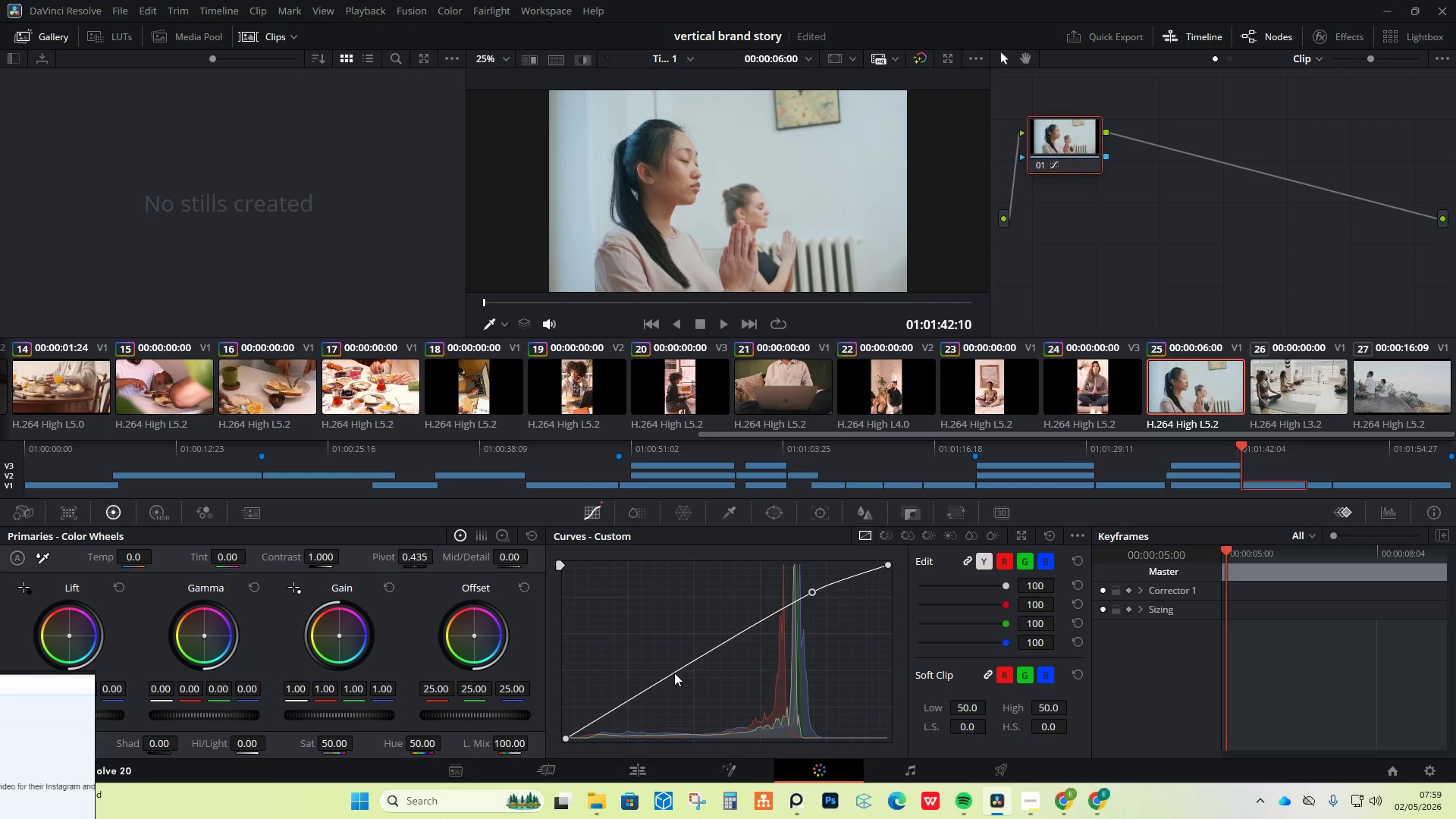 
left_click_drag(start_coordinate=[674, 673], to_coordinate=[676, 683])
 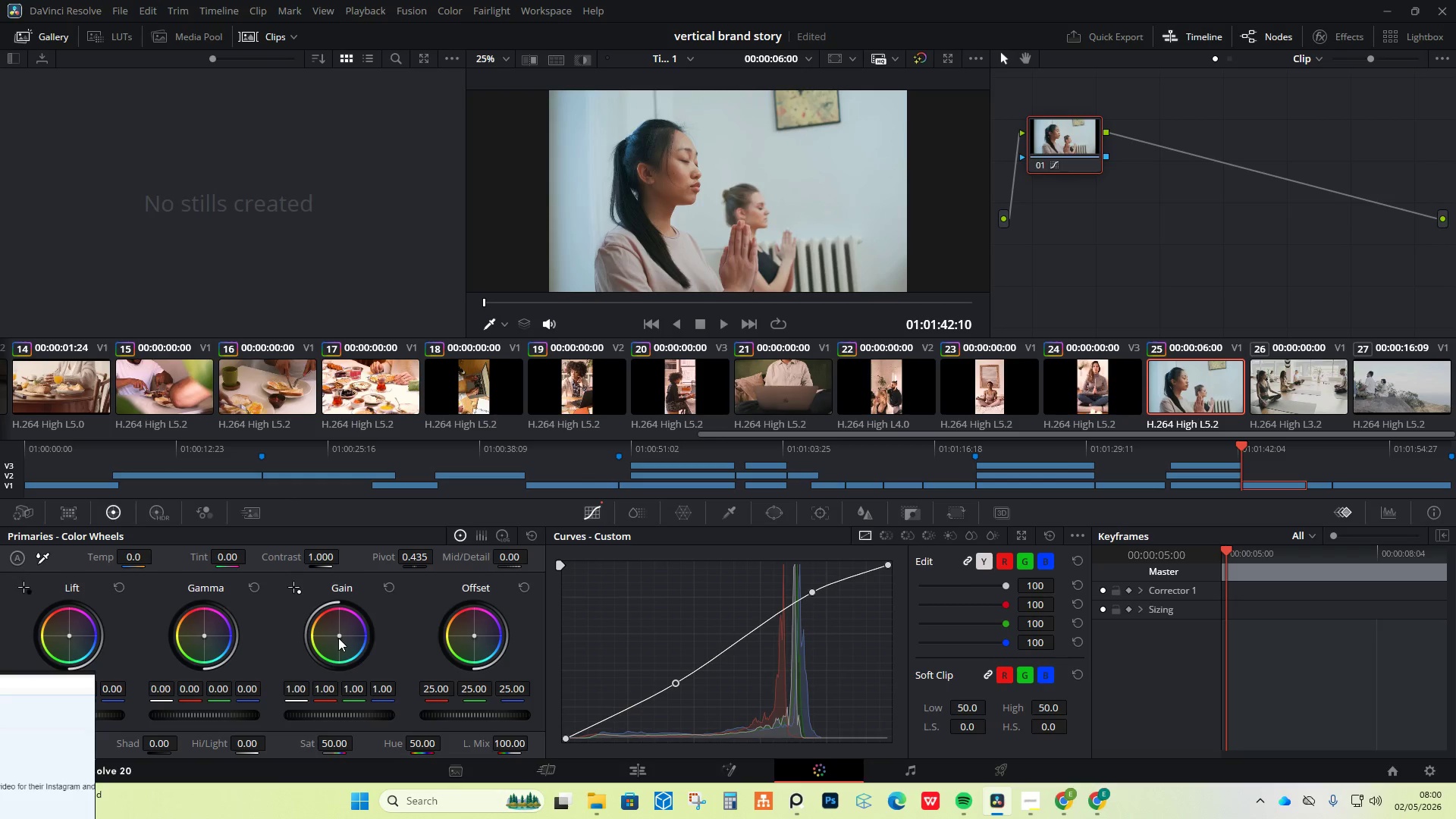 
left_click_drag(start_coordinate=[337, 632], to_coordinate=[328, 612])
 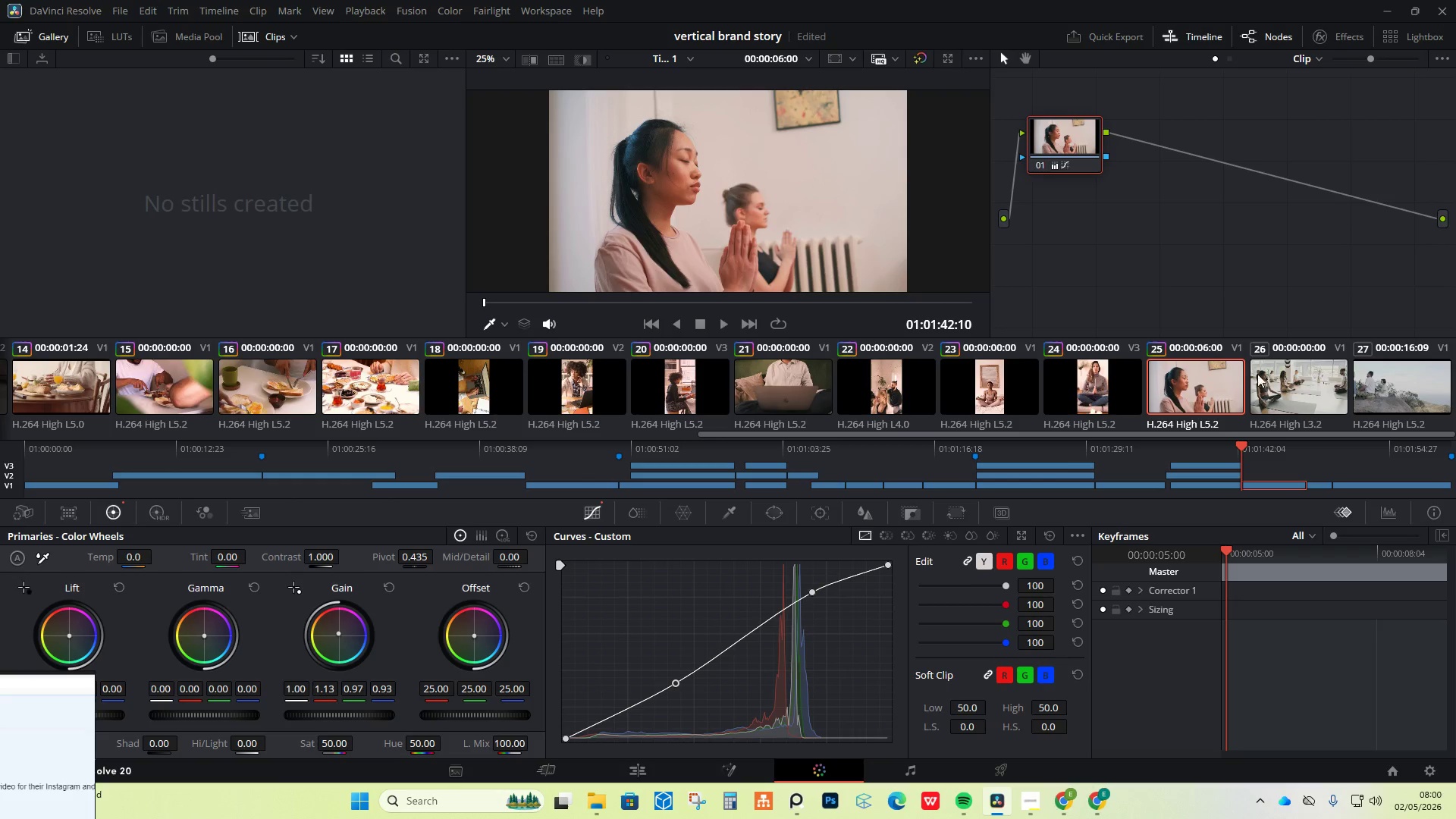 
left_click([1272, 381])
 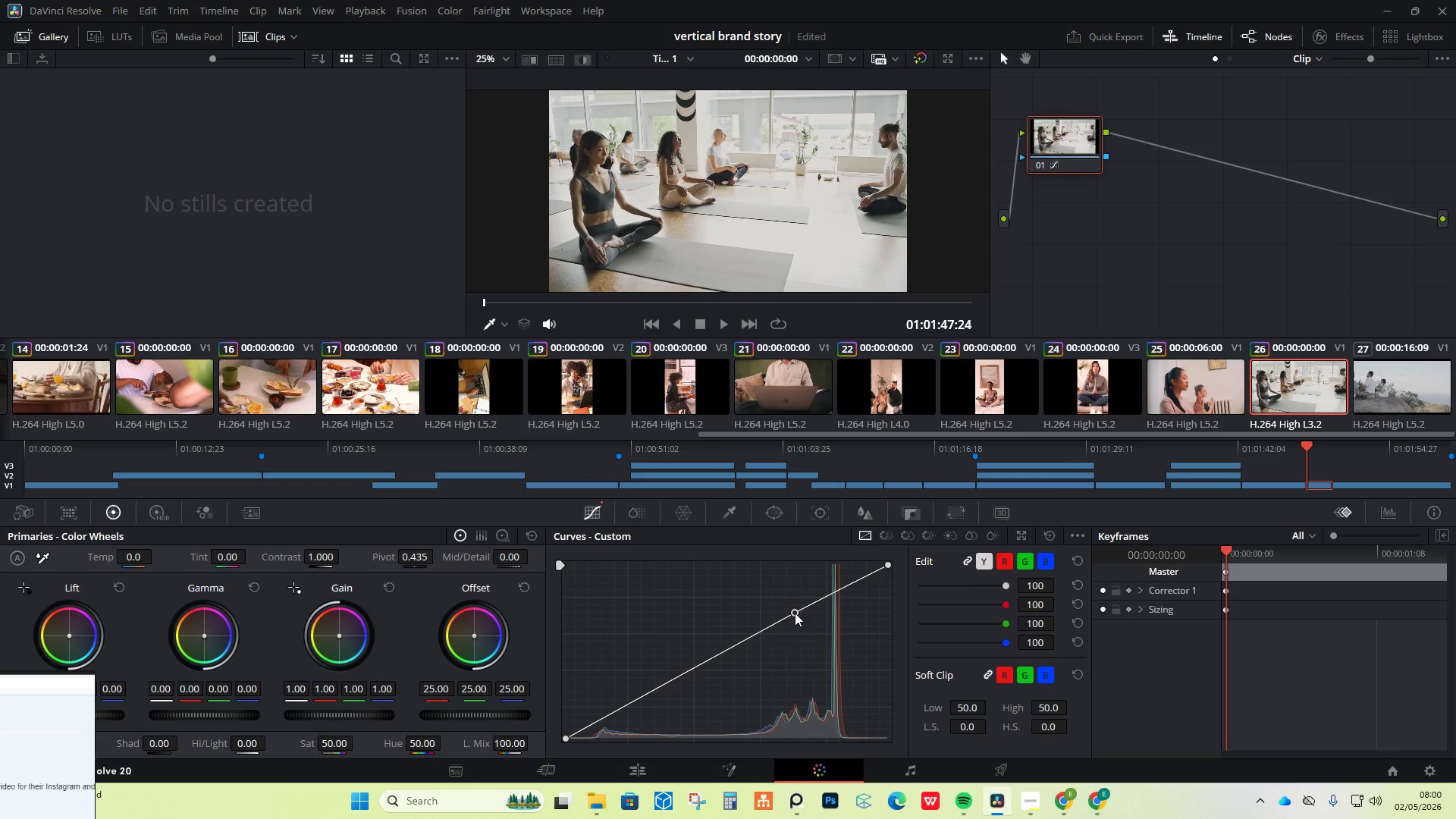 
left_click_drag(start_coordinate=[340, 632], to_coordinate=[331, 622])
 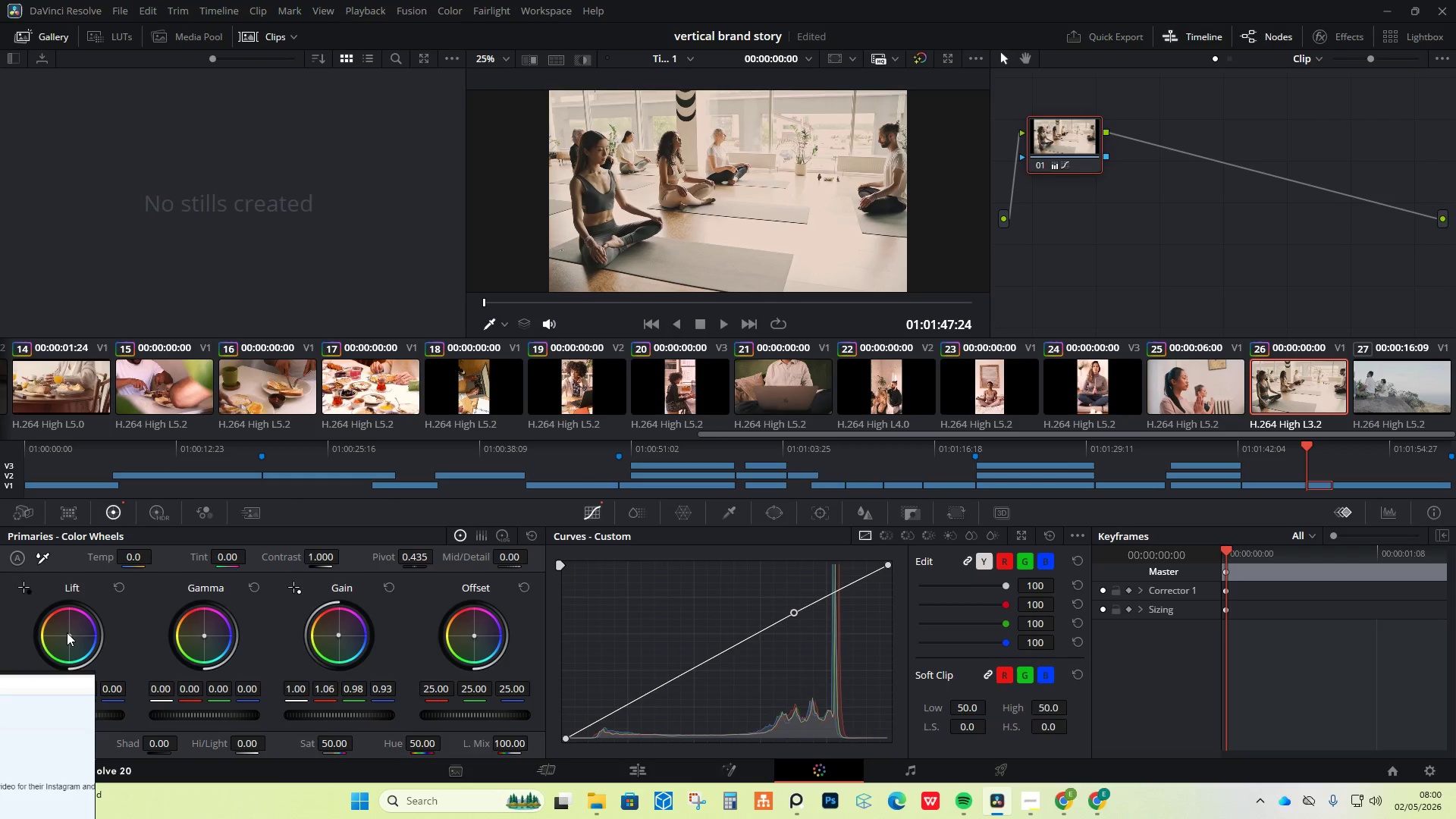 
left_click_drag(start_coordinate=[68, 634], to_coordinate=[61, 610])
 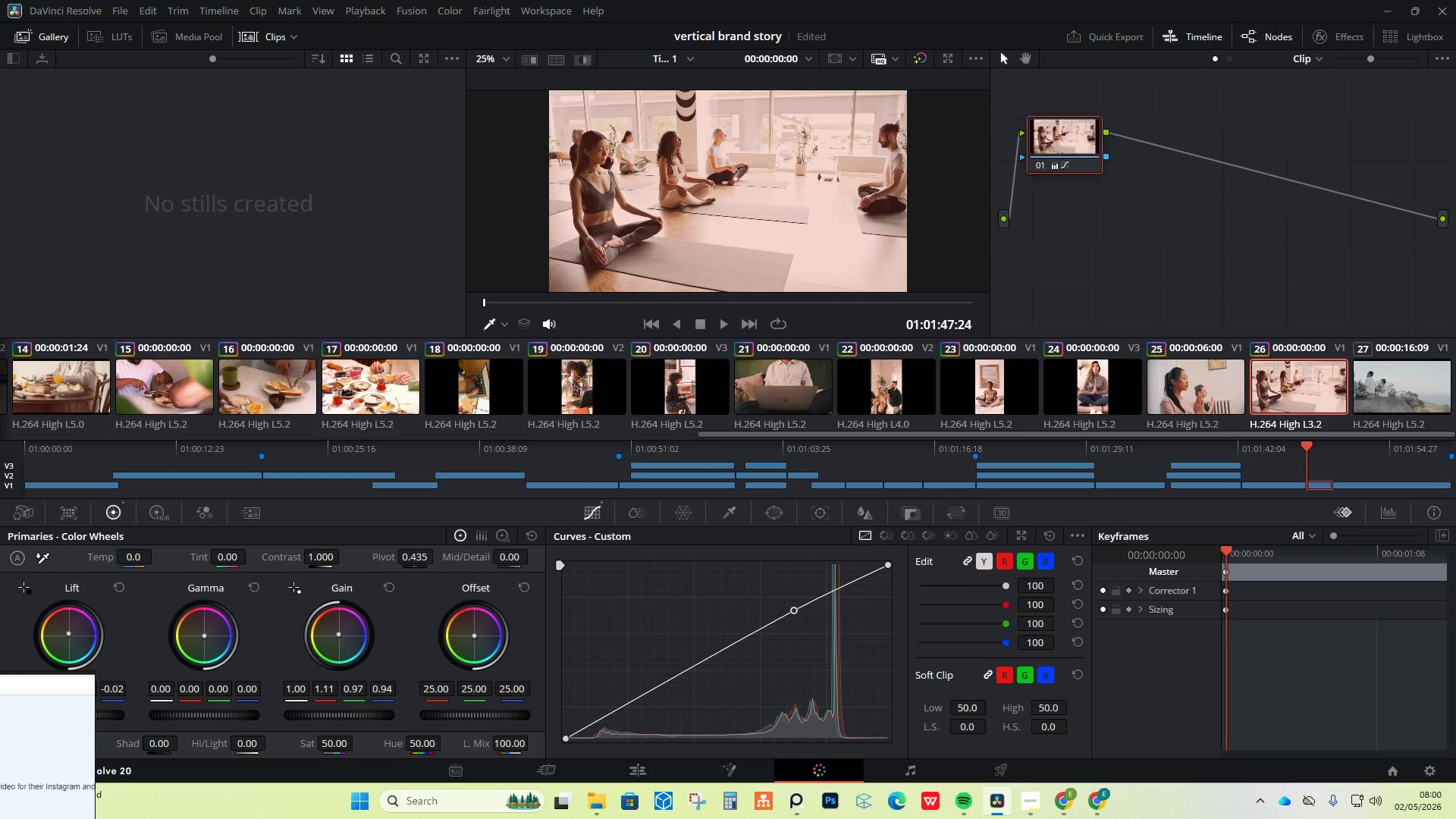 
wait(13.33)
 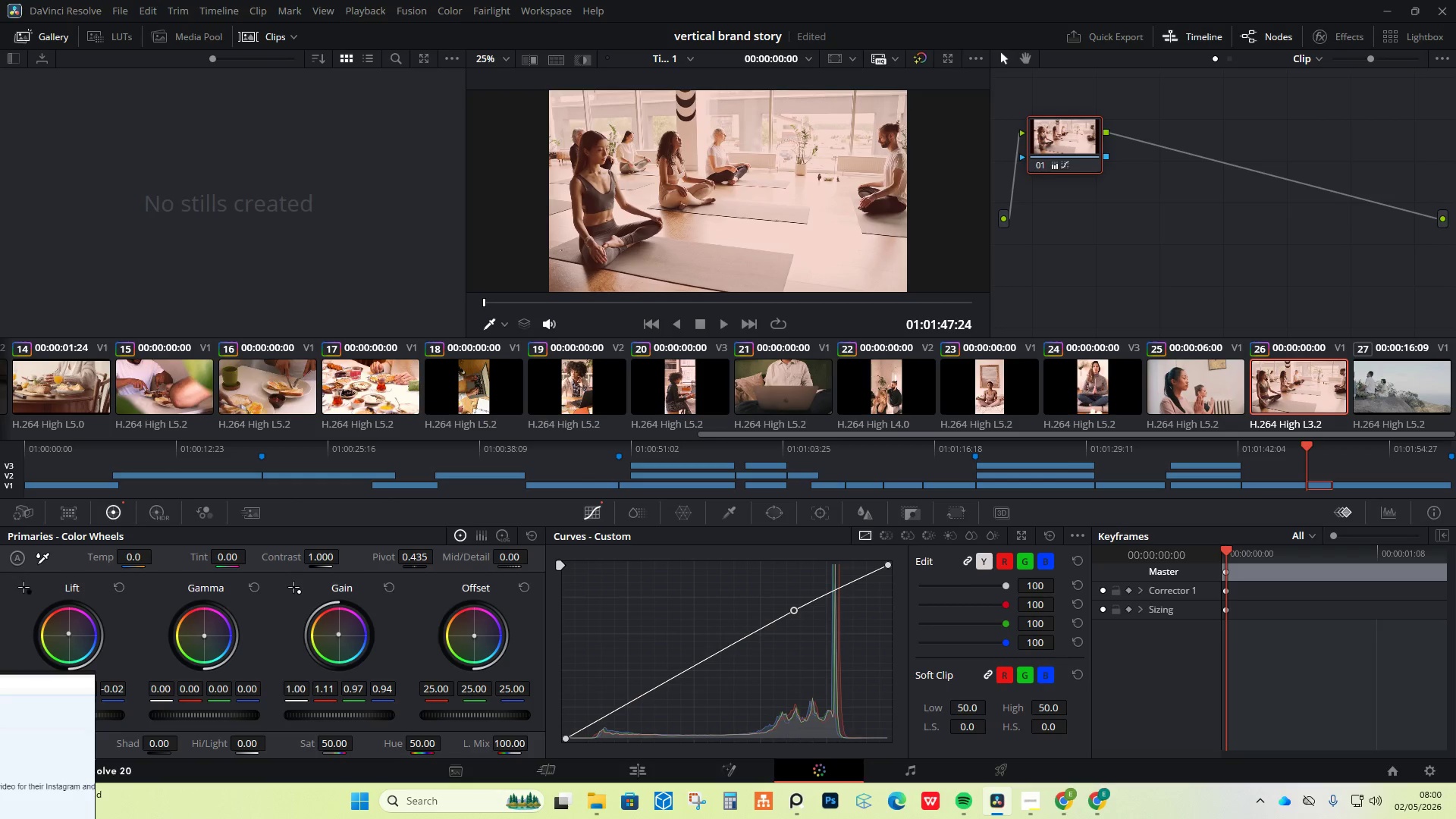 
left_click([1387, 372])
 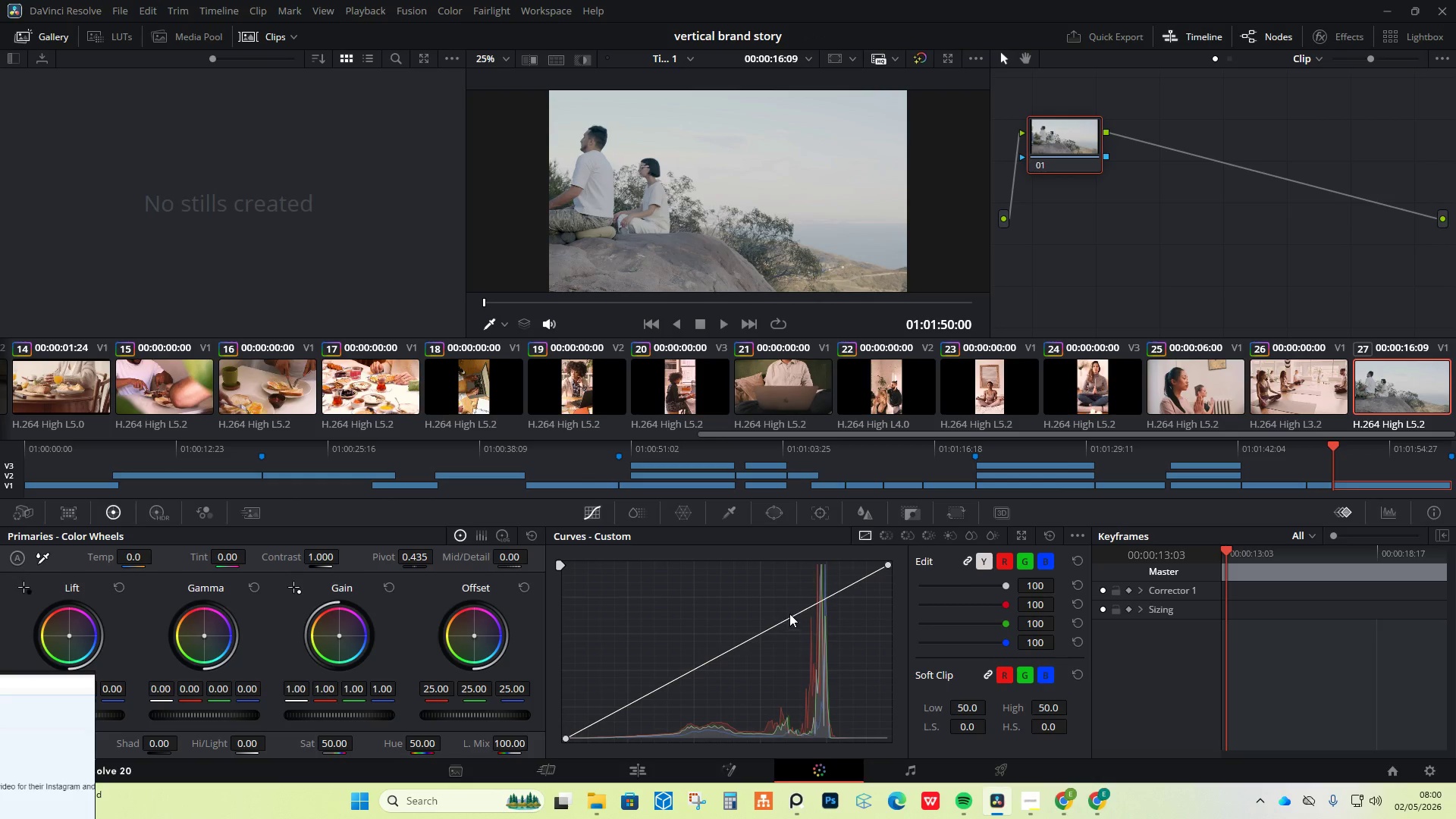 
left_click_drag(start_coordinate=[805, 608], to_coordinate=[796, 604])
 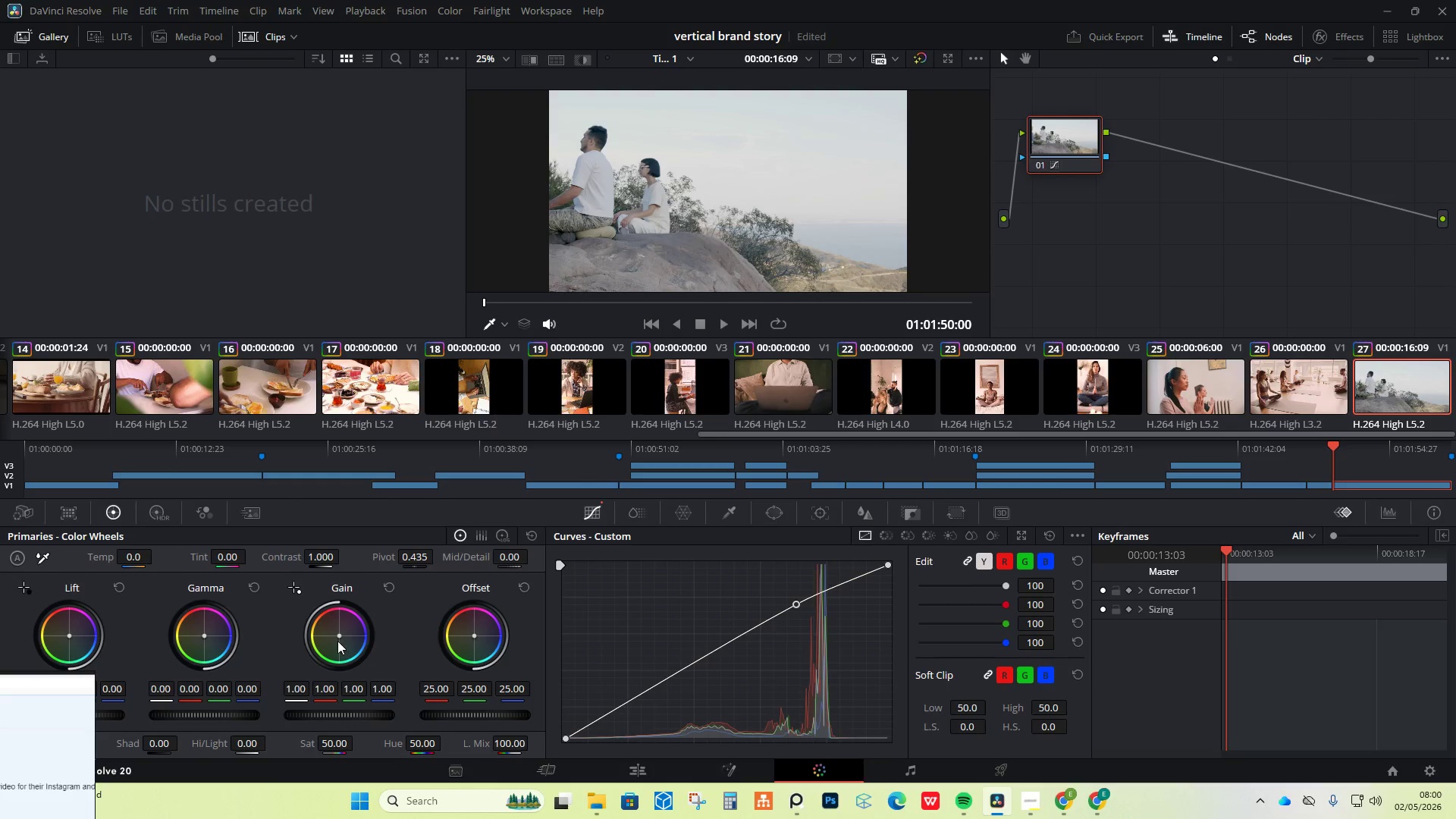 
left_click_drag(start_coordinate=[338, 634], to_coordinate=[319, 613])
 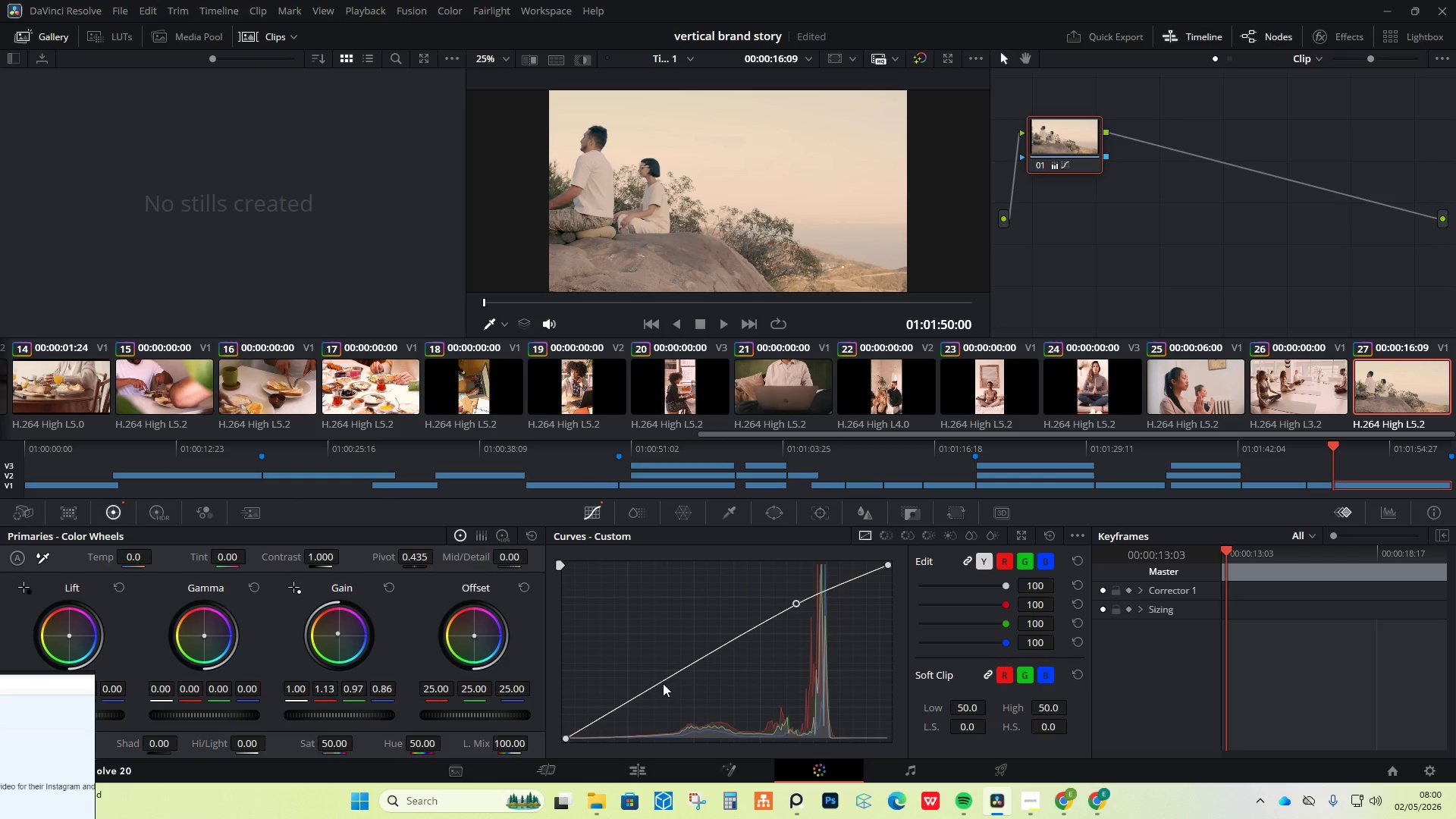 
left_click_drag(start_coordinate=[663, 683], to_coordinate=[657, 692])
 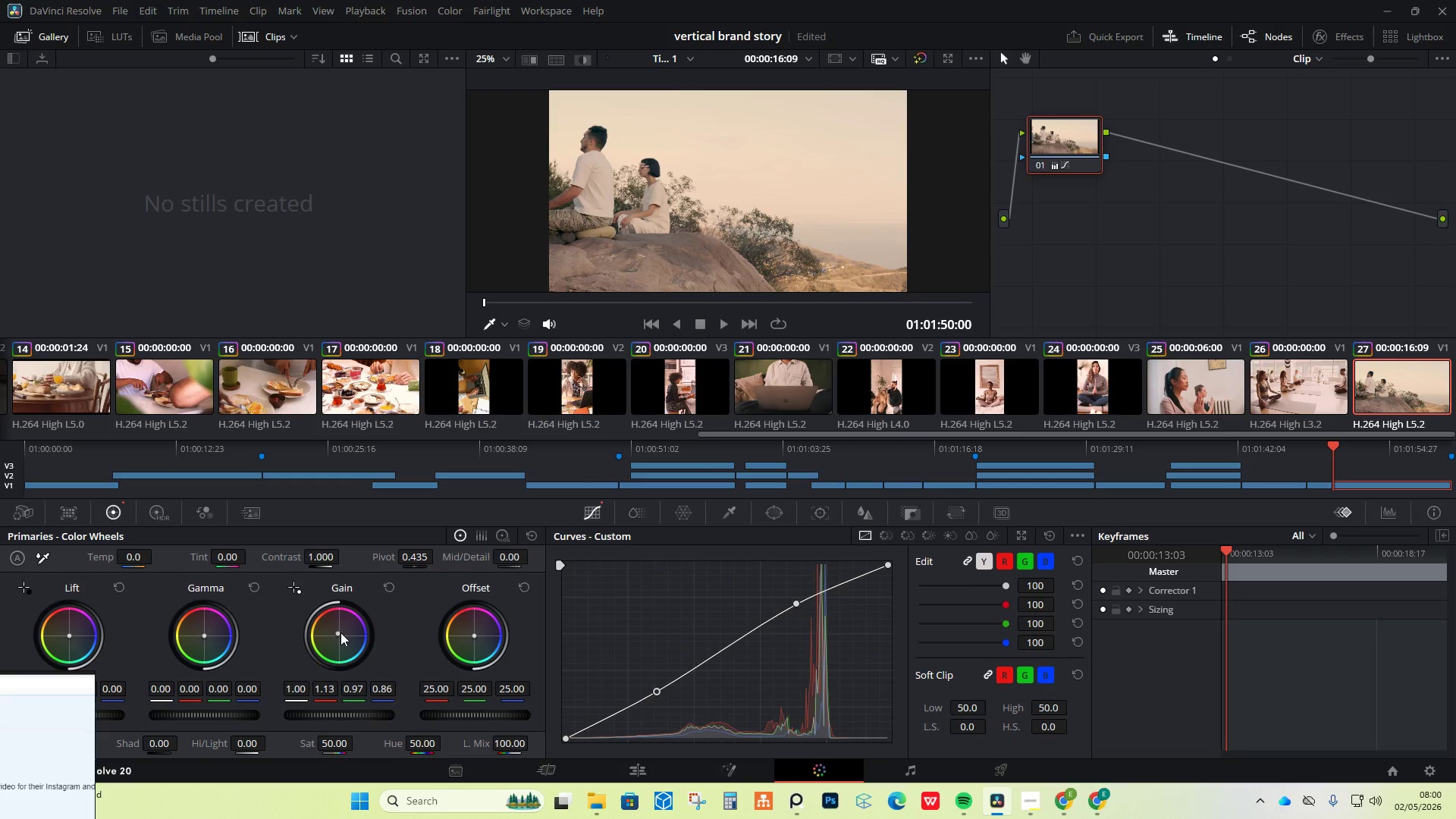 
left_click_drag(start_coordinate=[336, 634], to_coordinate=[331, 623])
 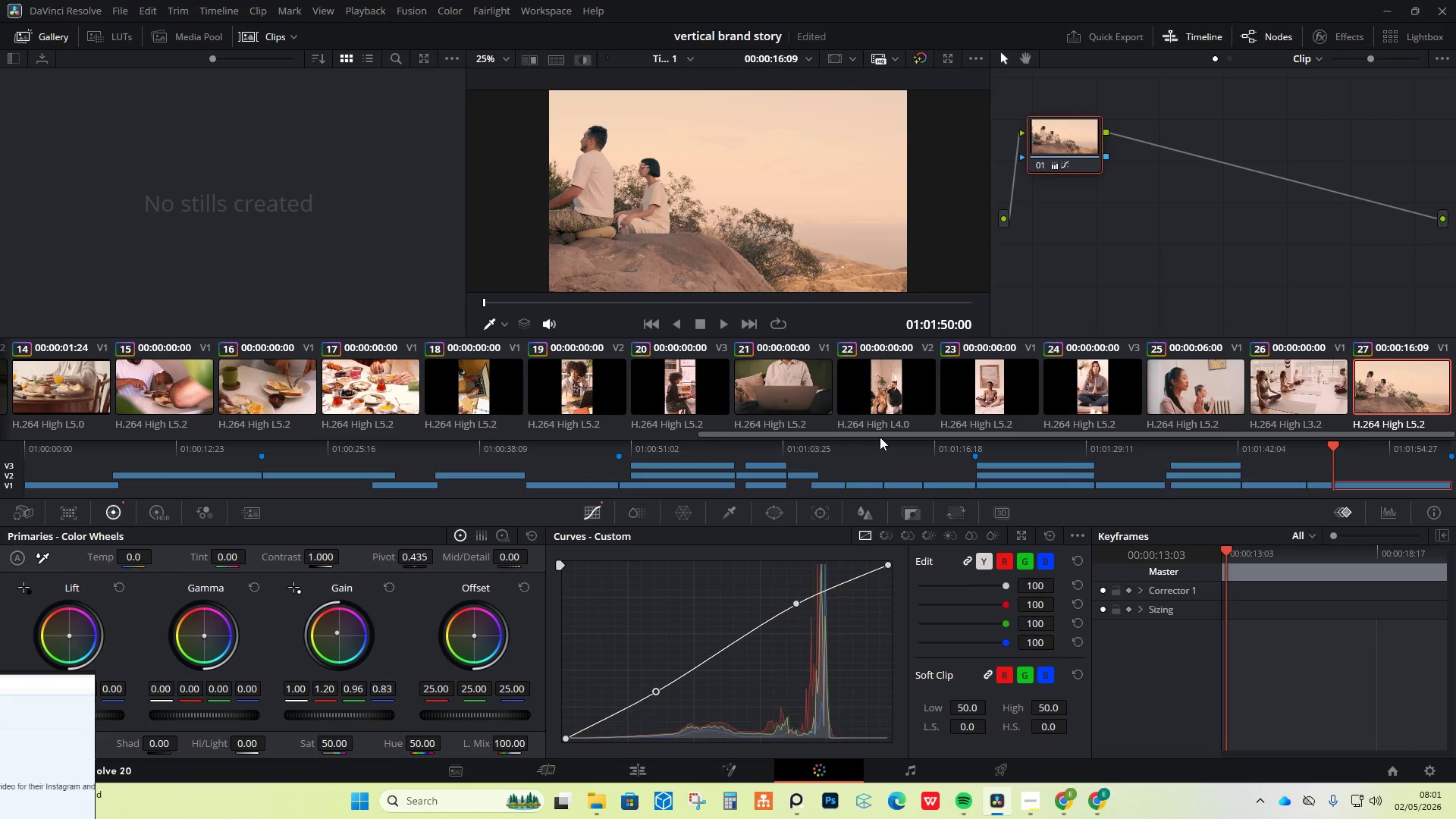 
wait(6.97)
 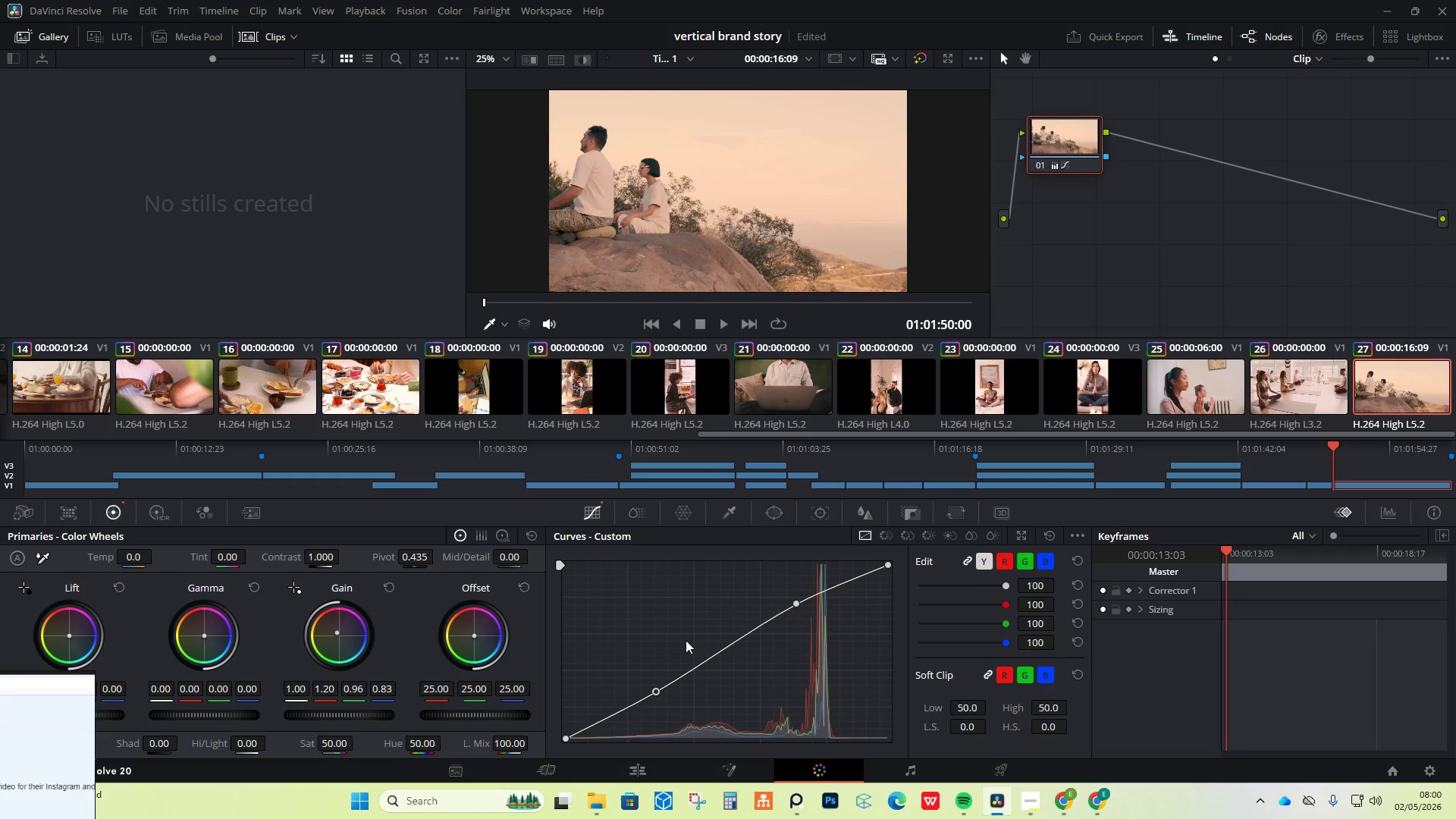 
left_click_drag(start_coordinate=[1332, 441], to_coordinate=[0, 472])
 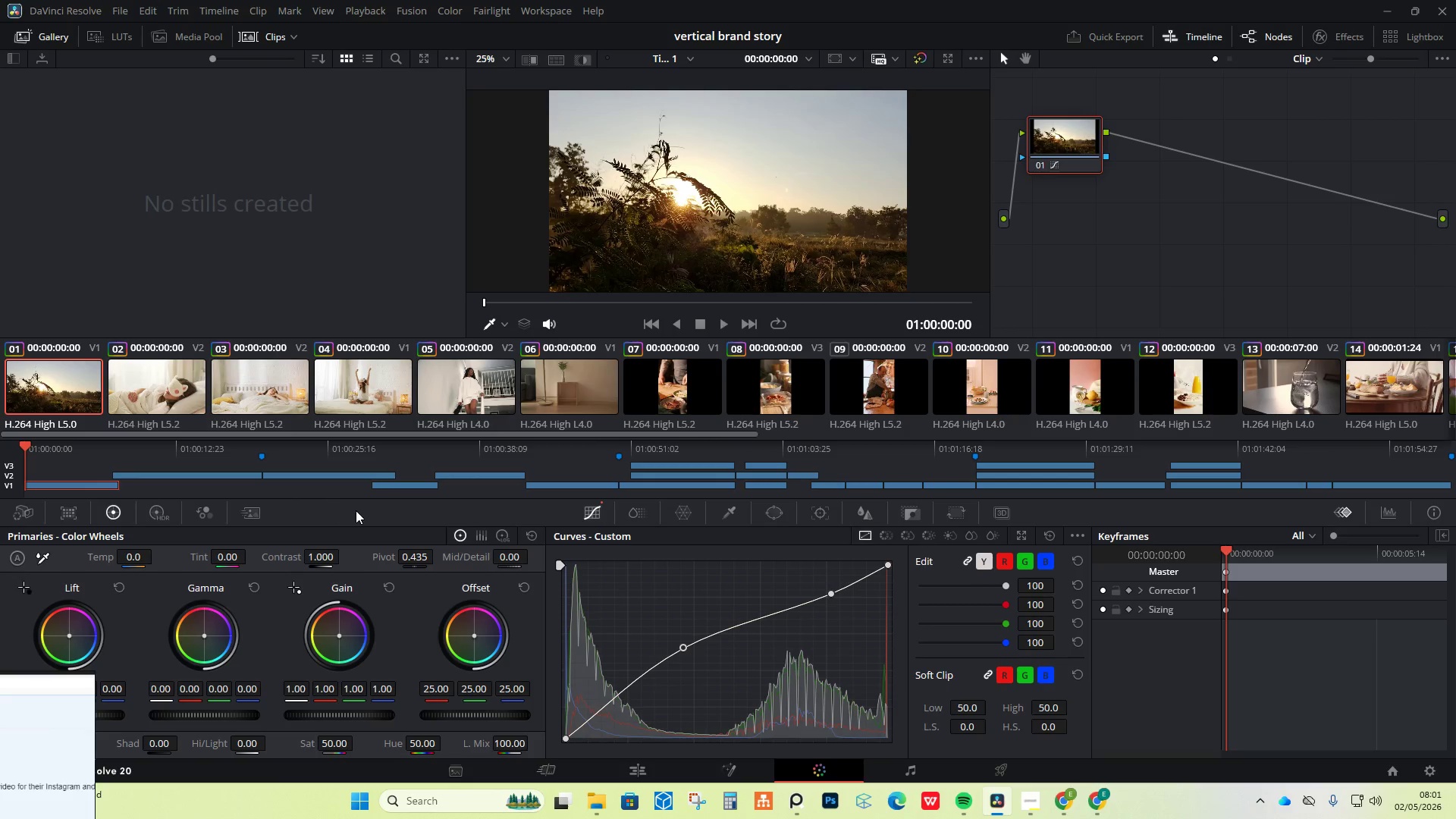 
key(Space)
 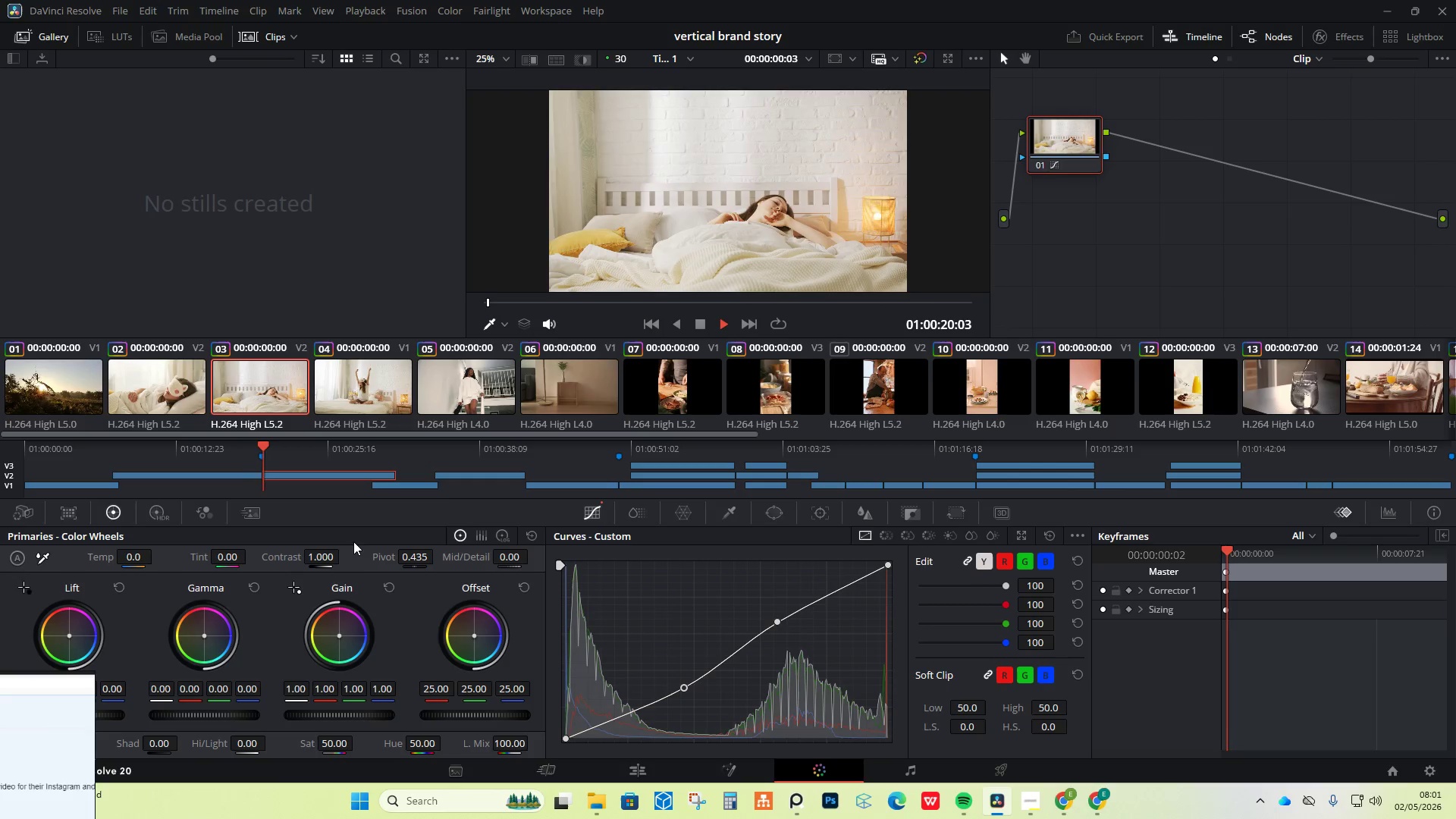 
wait(25.16)
 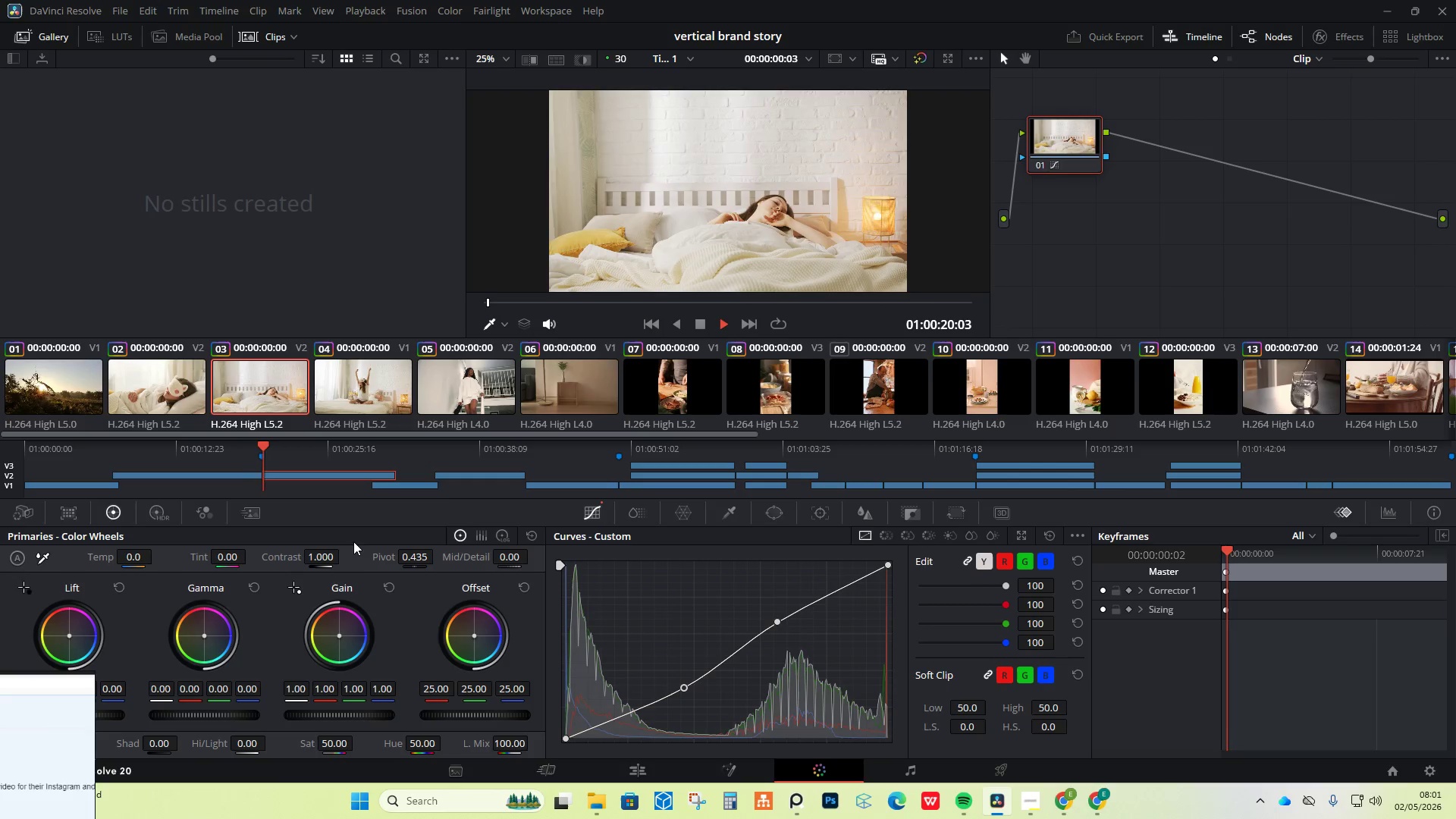 
key(Space)
 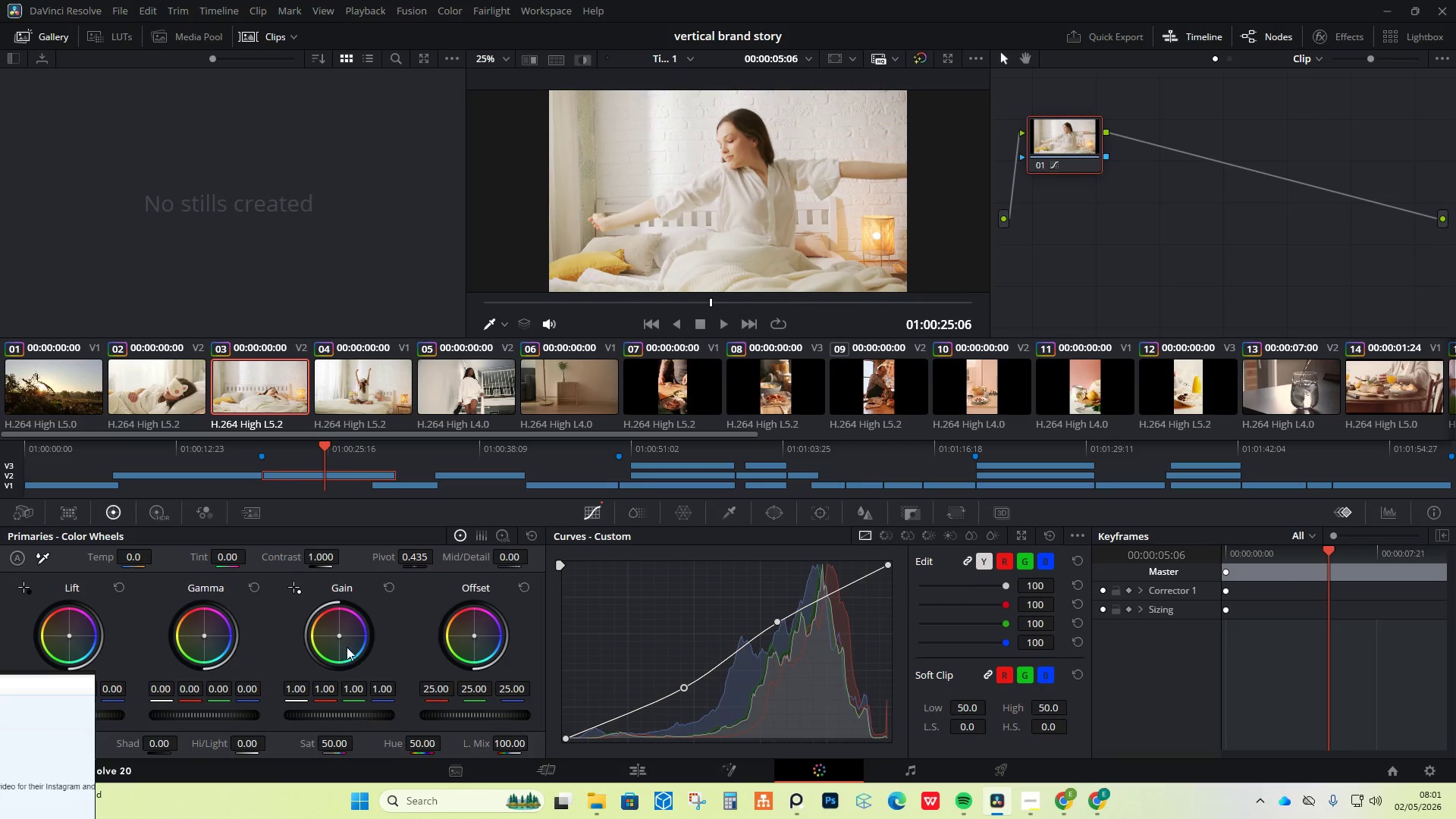 
left_click_drag(start_coordinate=[338, 636], to_coordinate=[337, 624])
 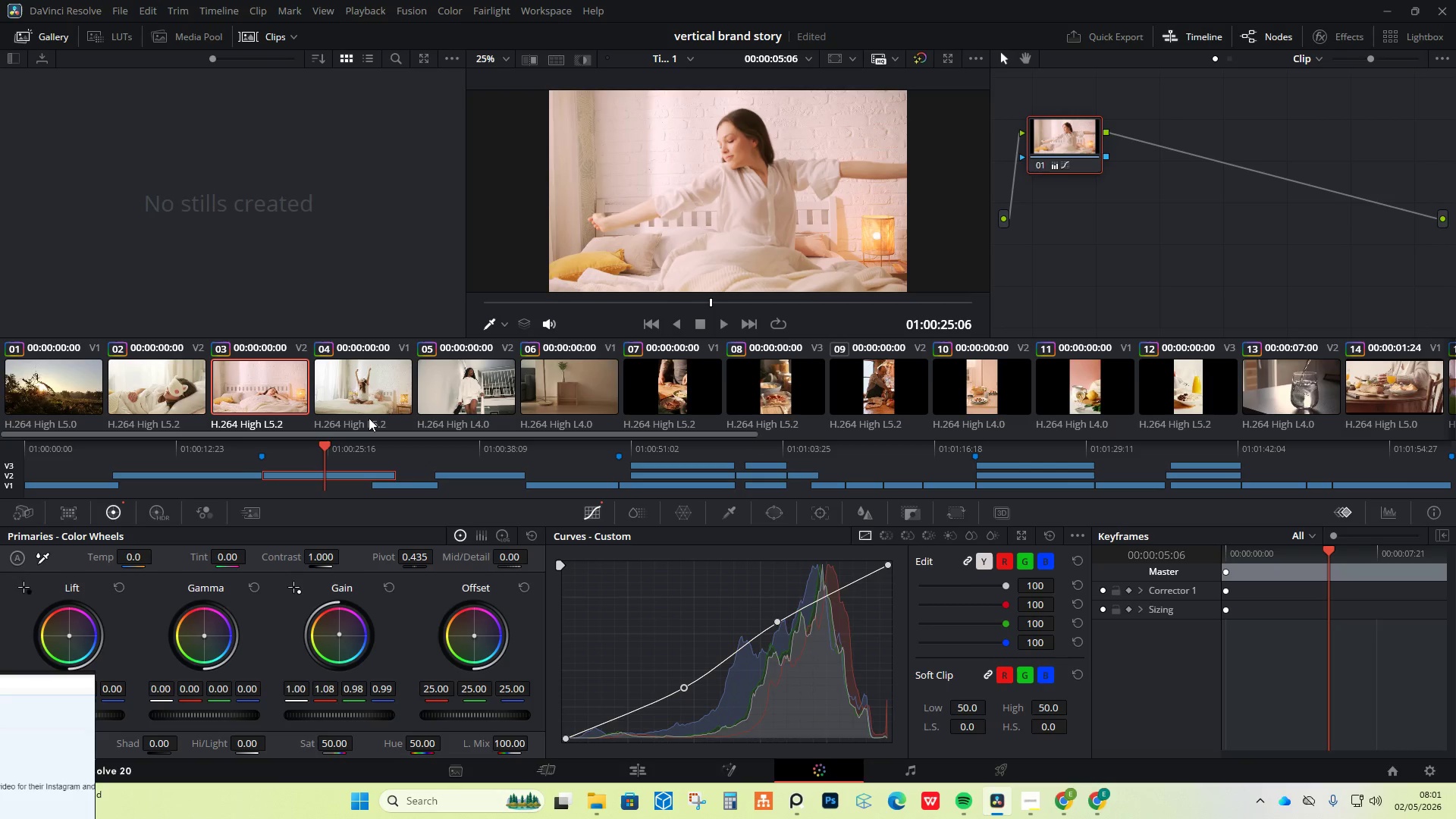 
left_click([365, 396])
 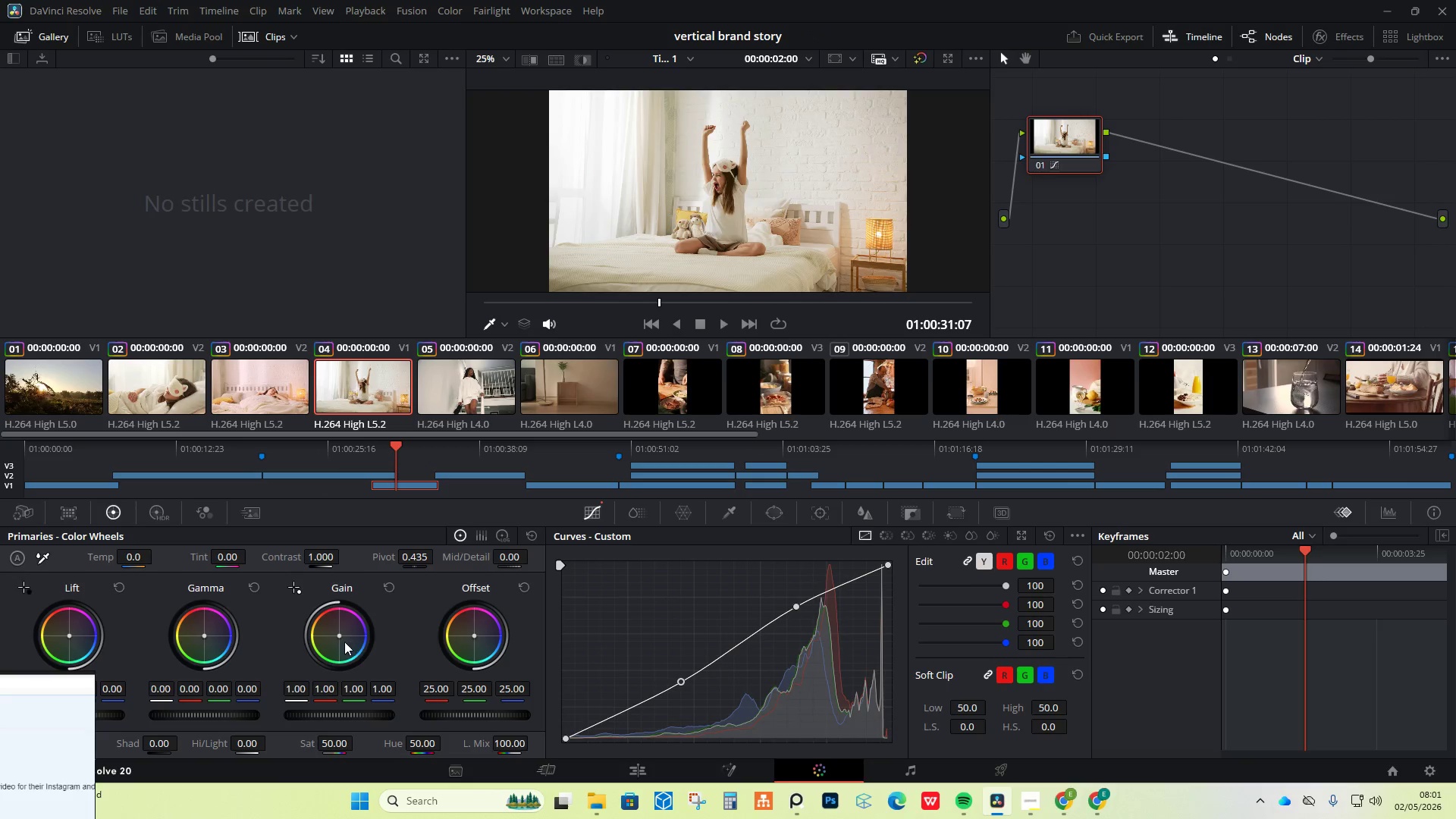 
left_click_drag(start_coordinate=[339, 633], to_coordinate=[335, 630])
 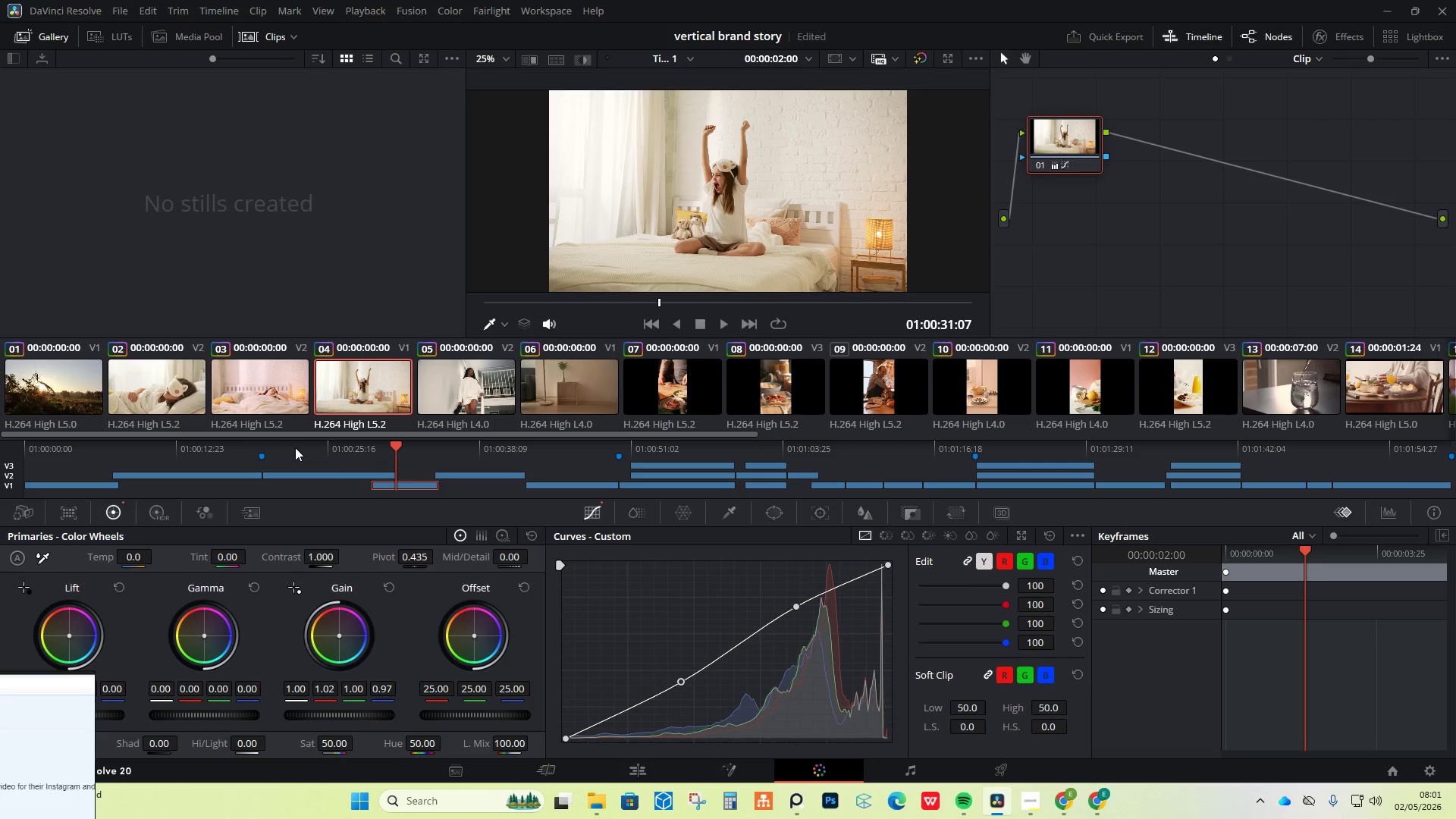 
left_click([233, 444])
 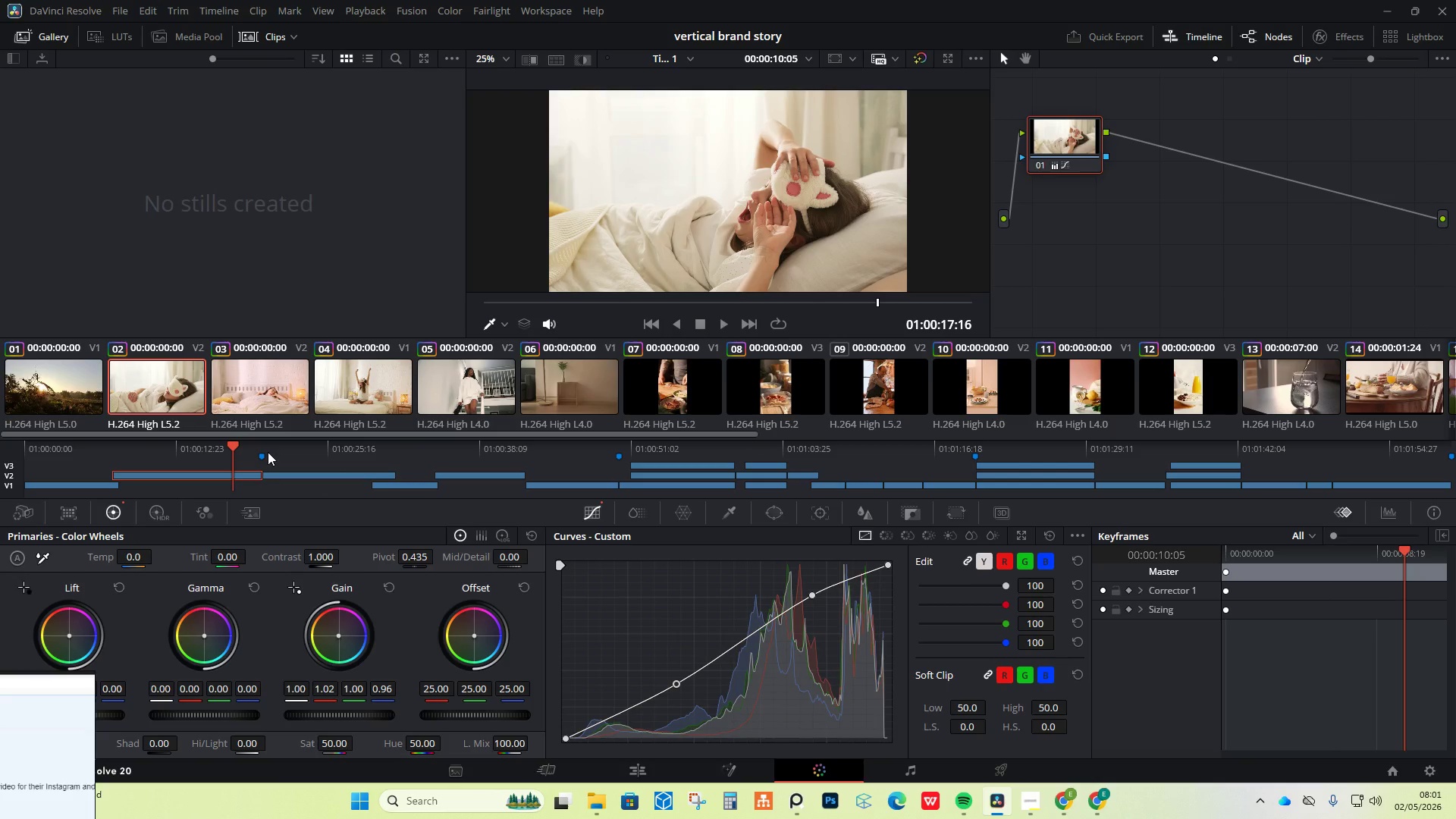 
key(Space)
 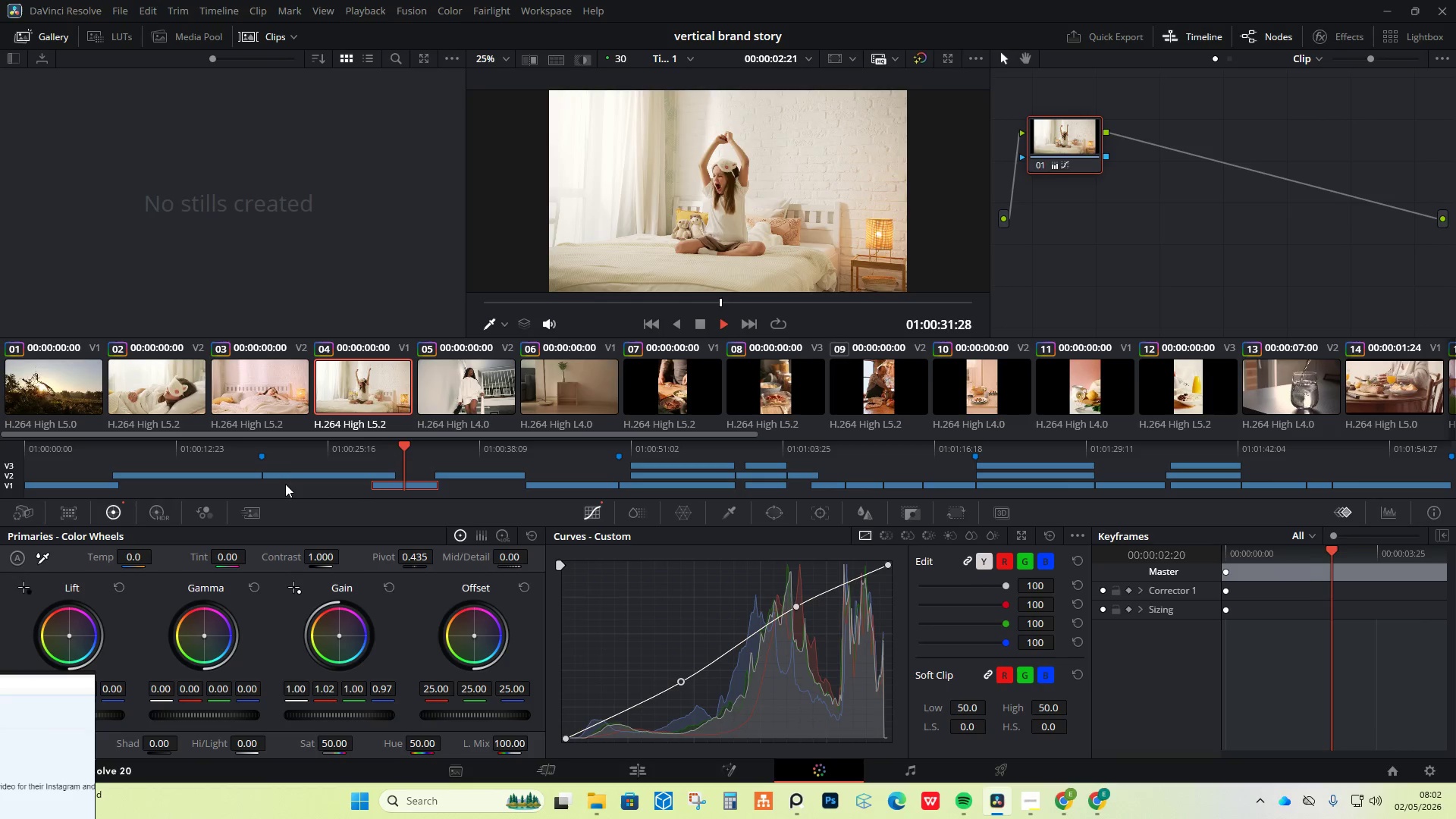 
wait(19.73)
 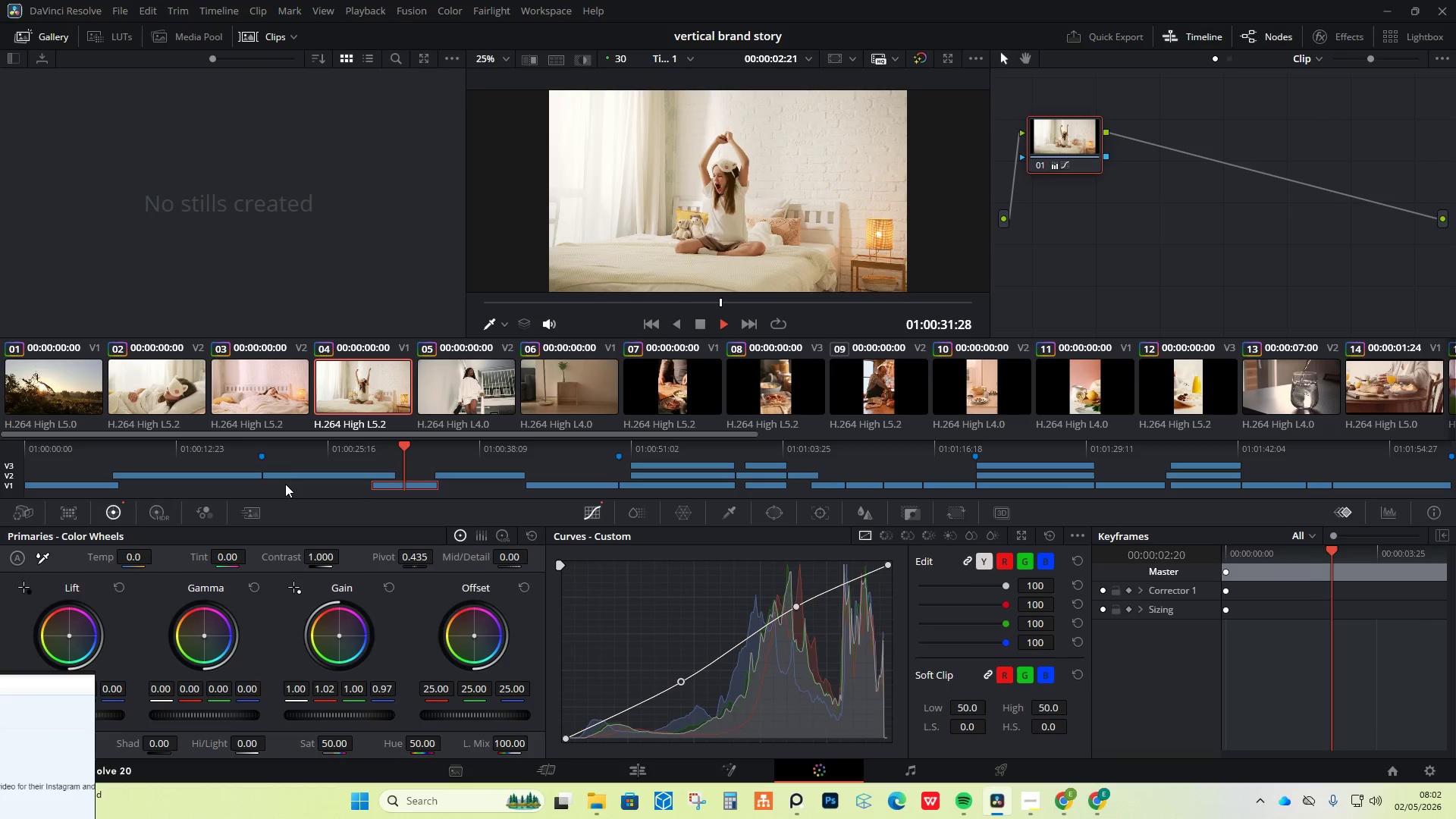 
key(Space)
 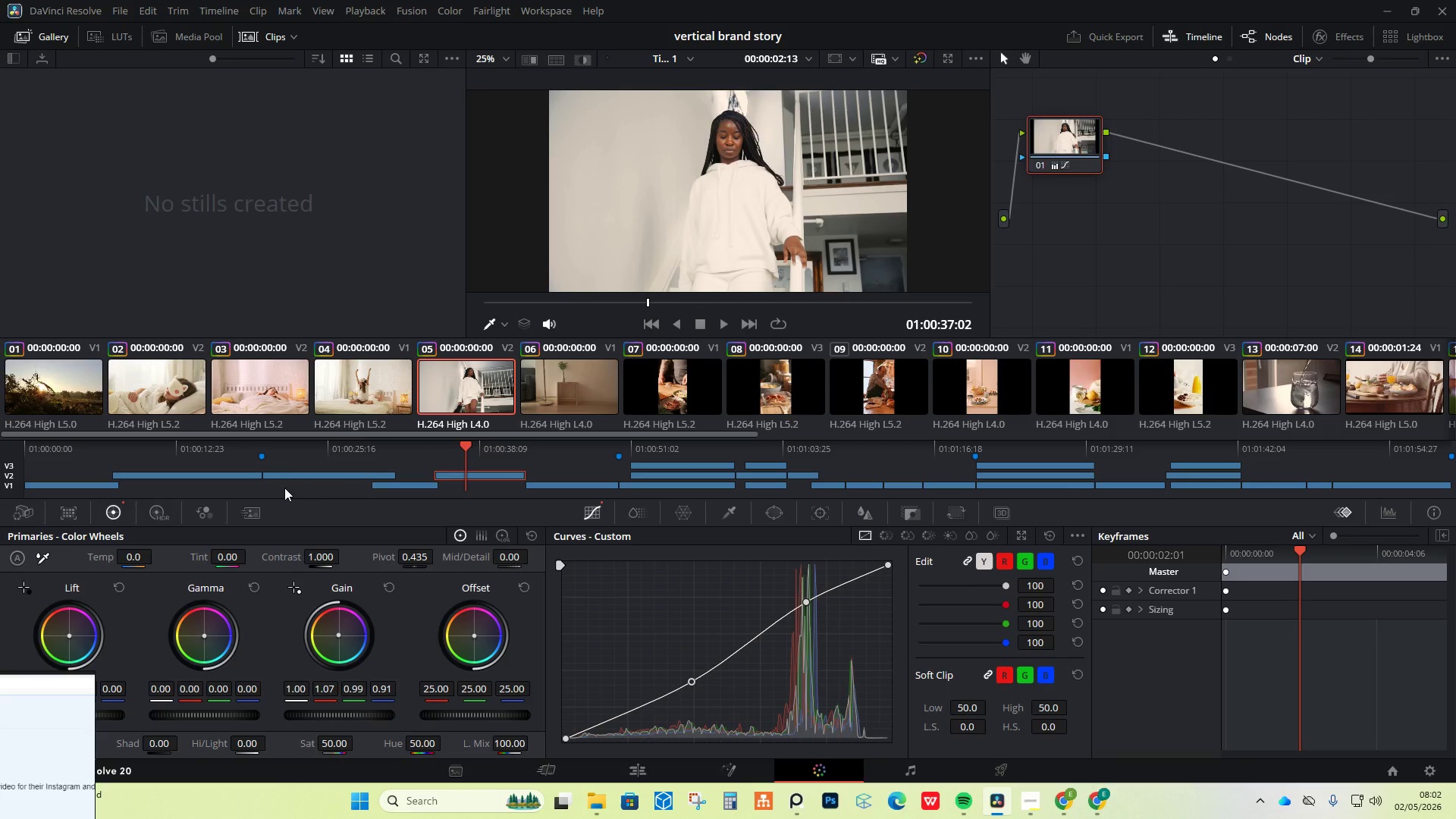 
wait(14.19)
 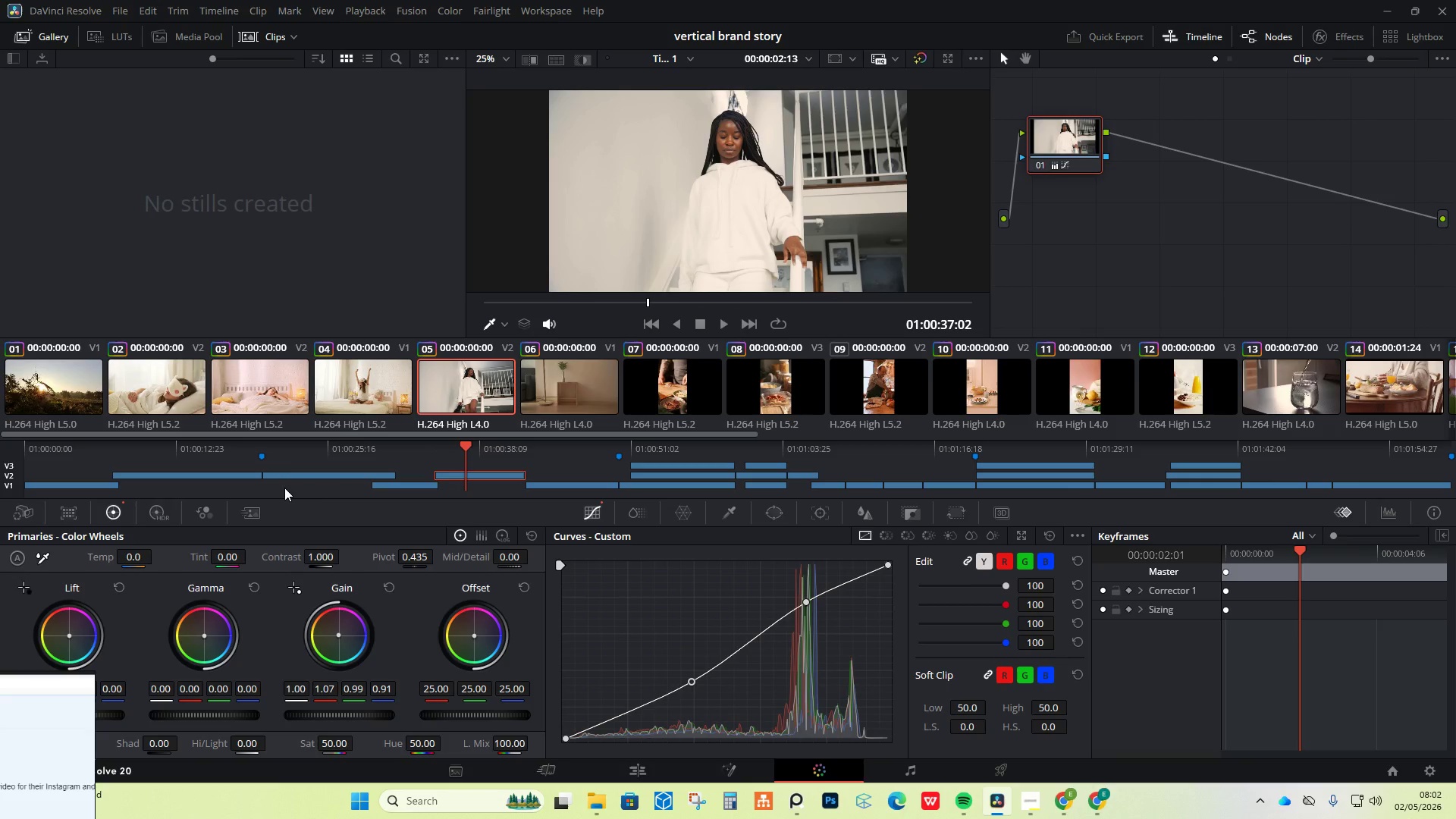 
key(Space)
 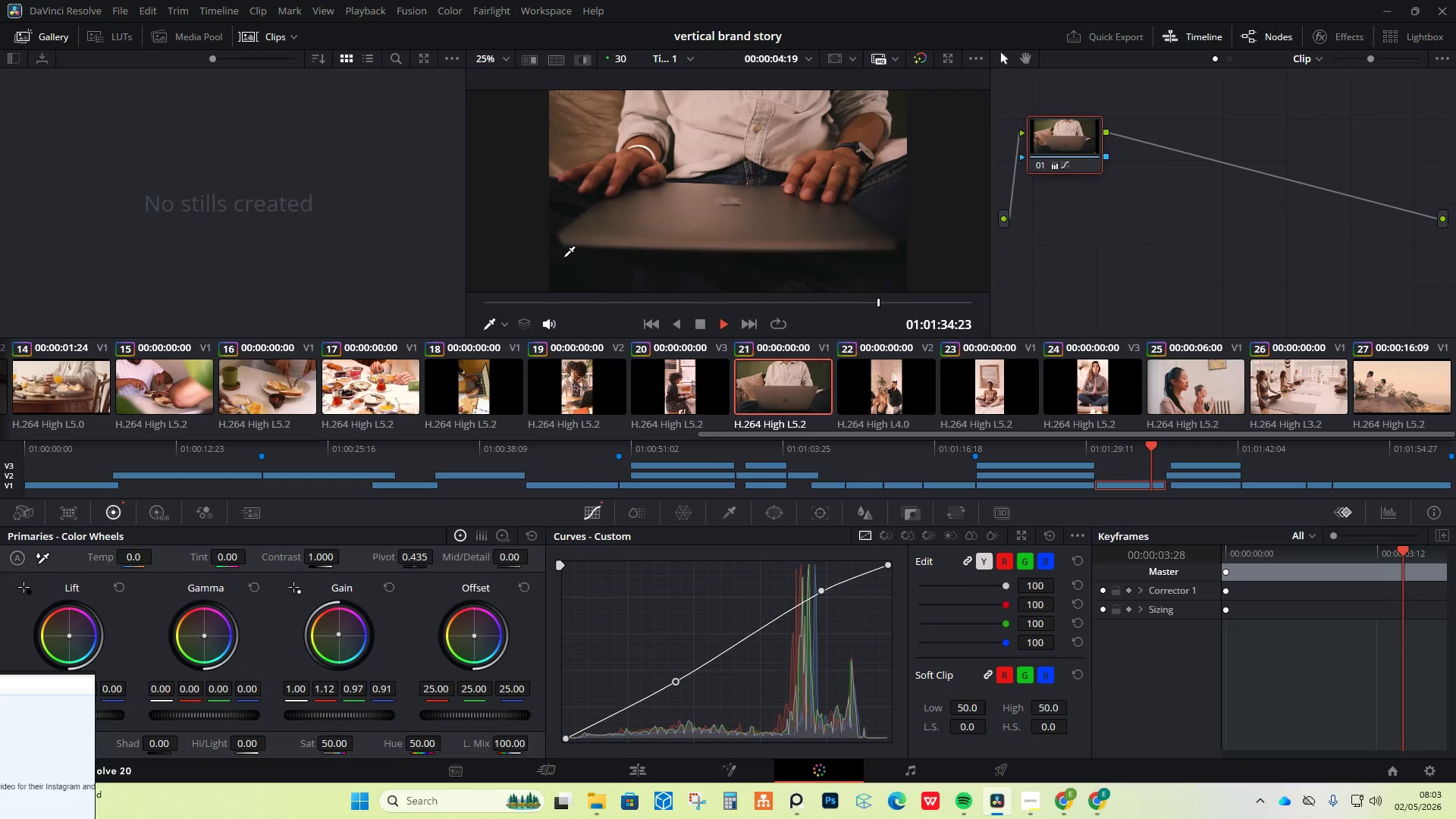 
wait(62.77)
 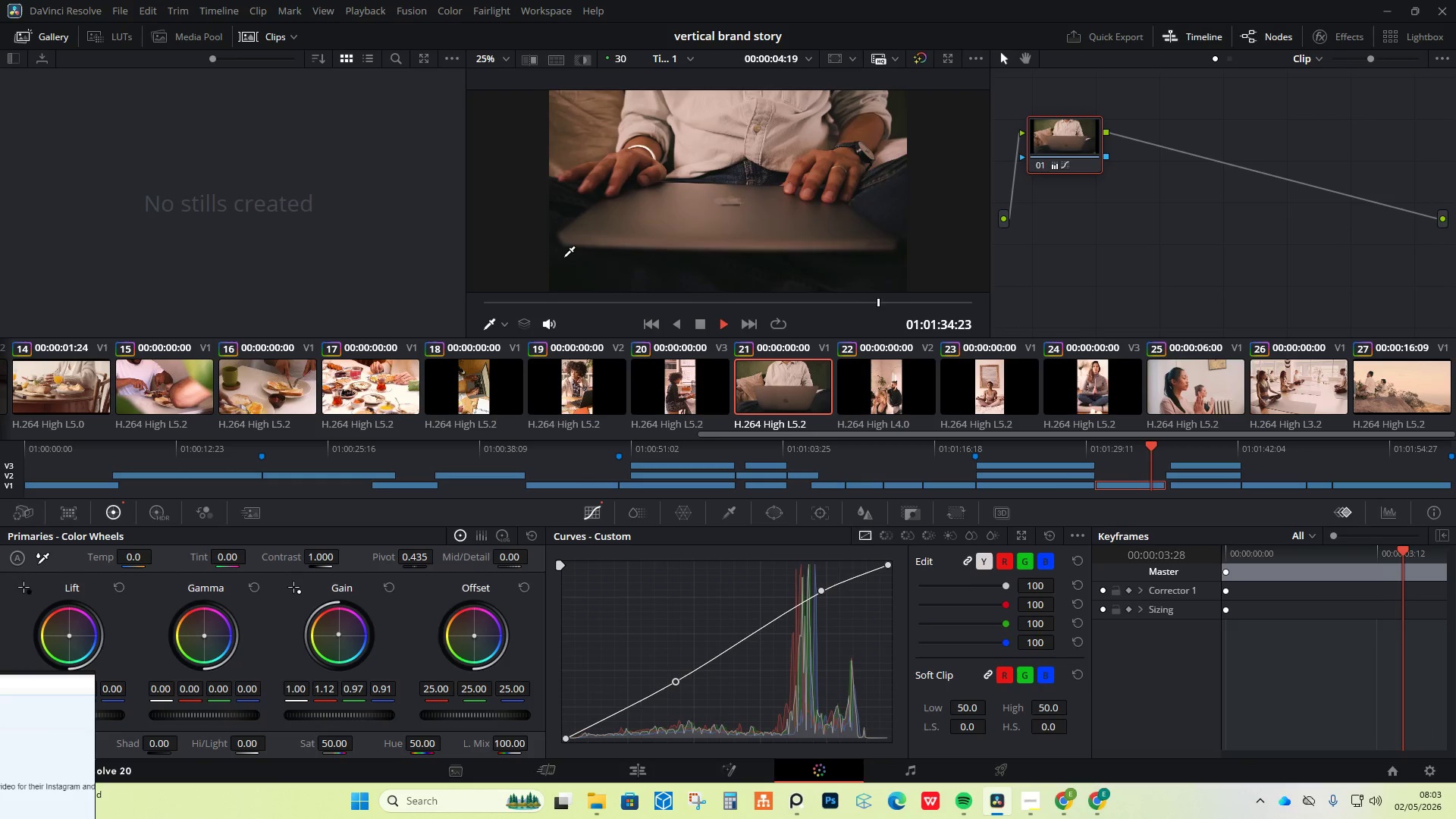 
left_click_drag(start_coordinate=[763, 443], to_coordinate=[742, 441])
 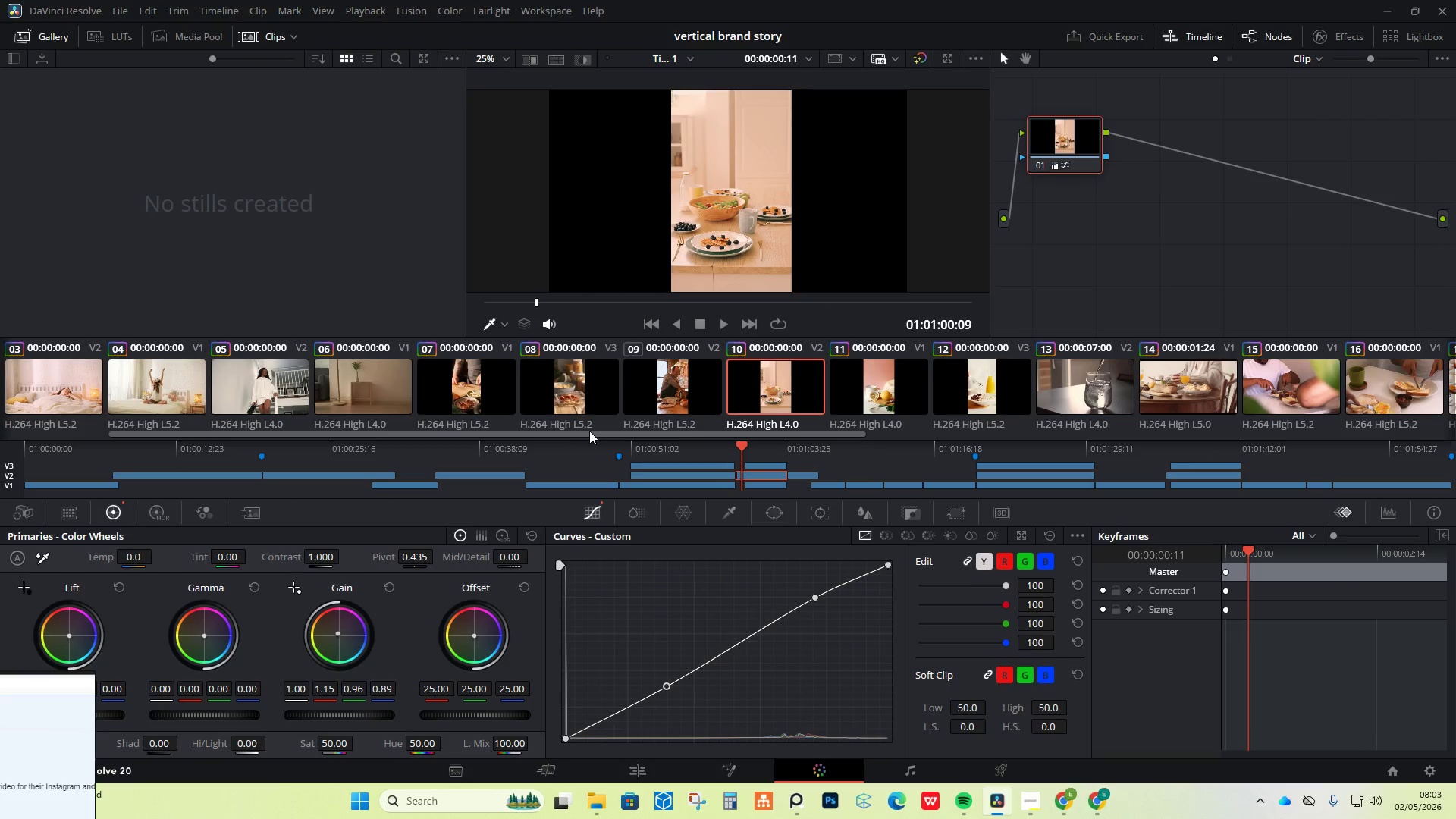 
key(Space)
 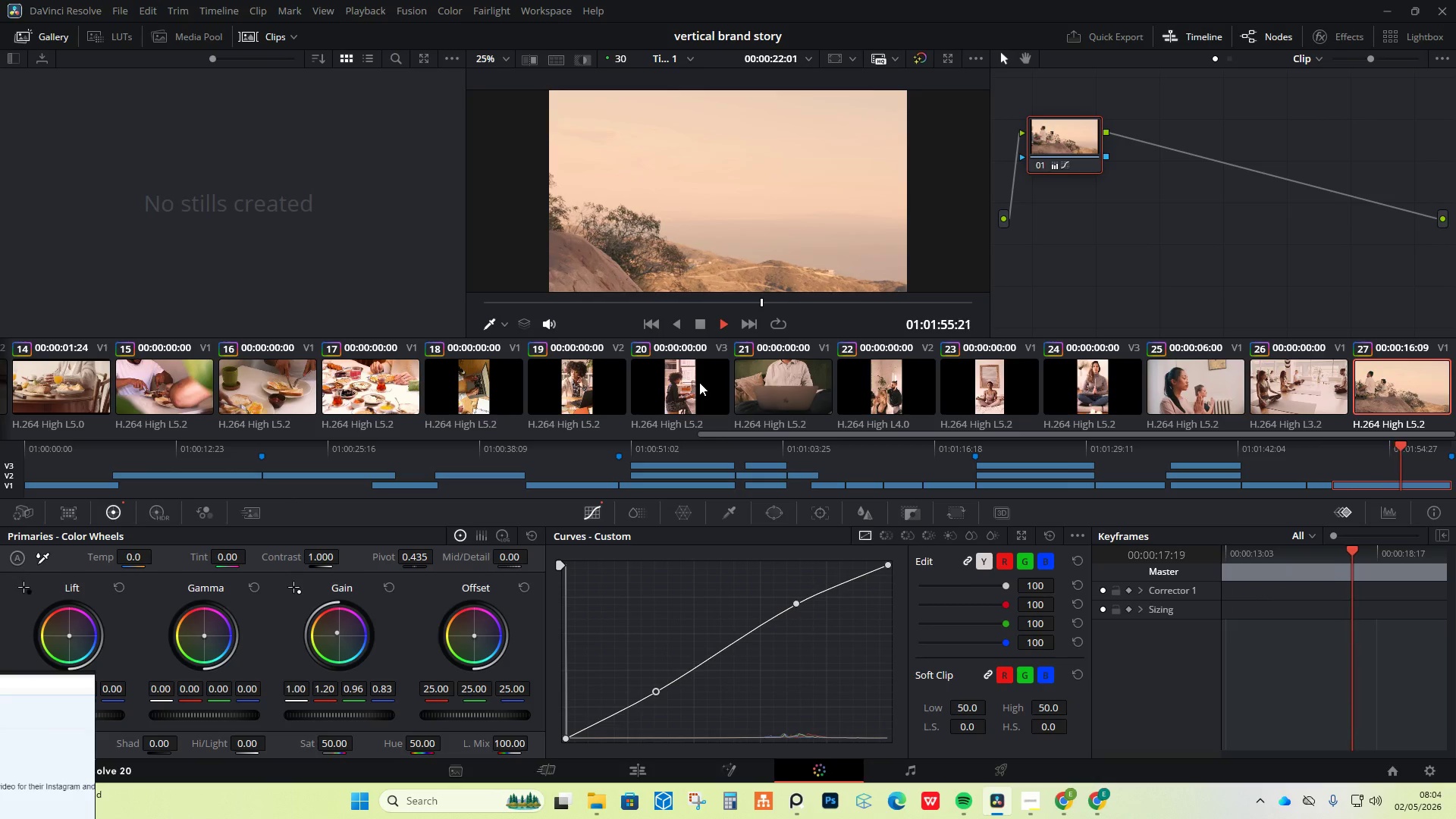 
wait(60.42)
 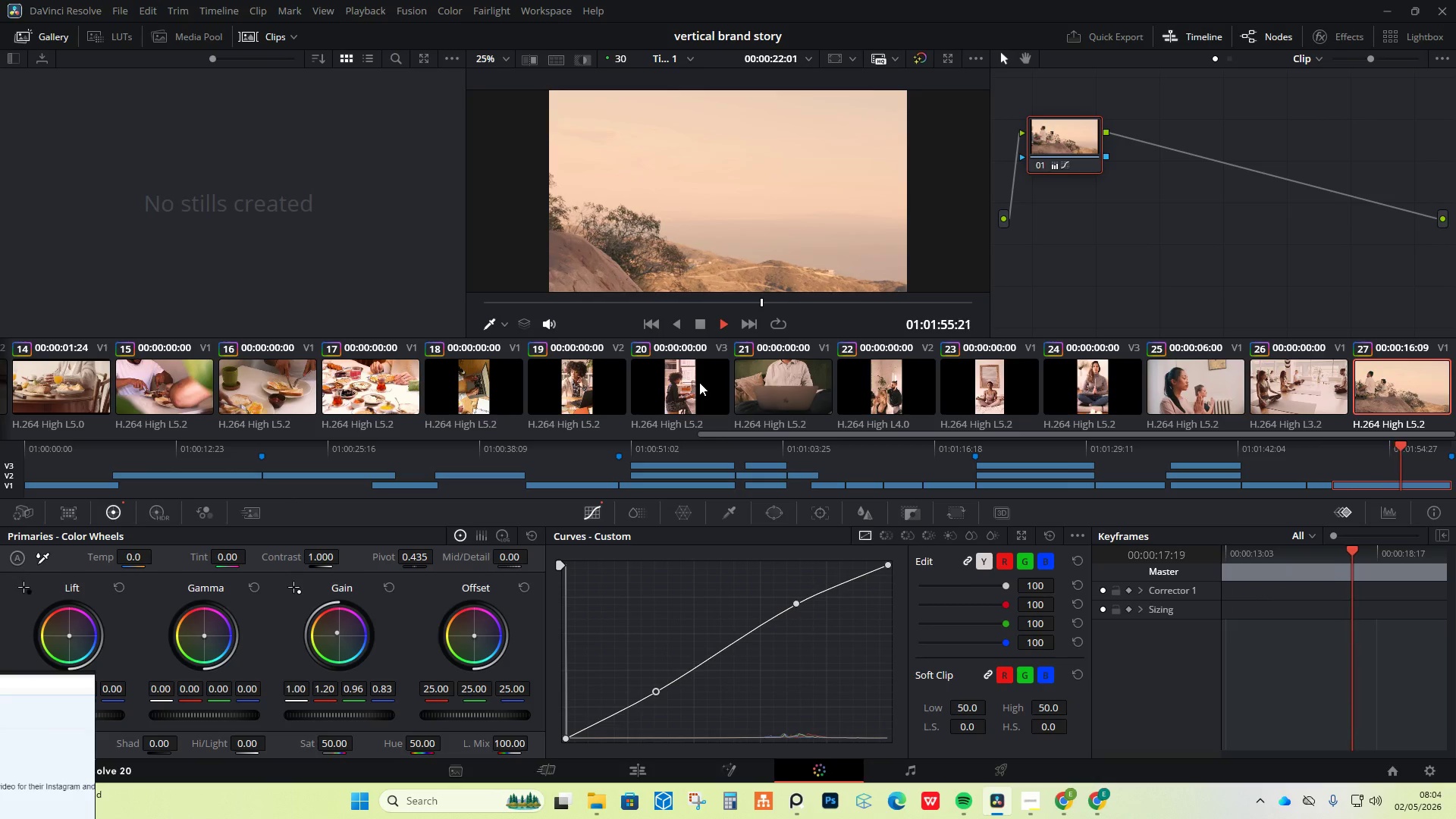 
key(Space)
 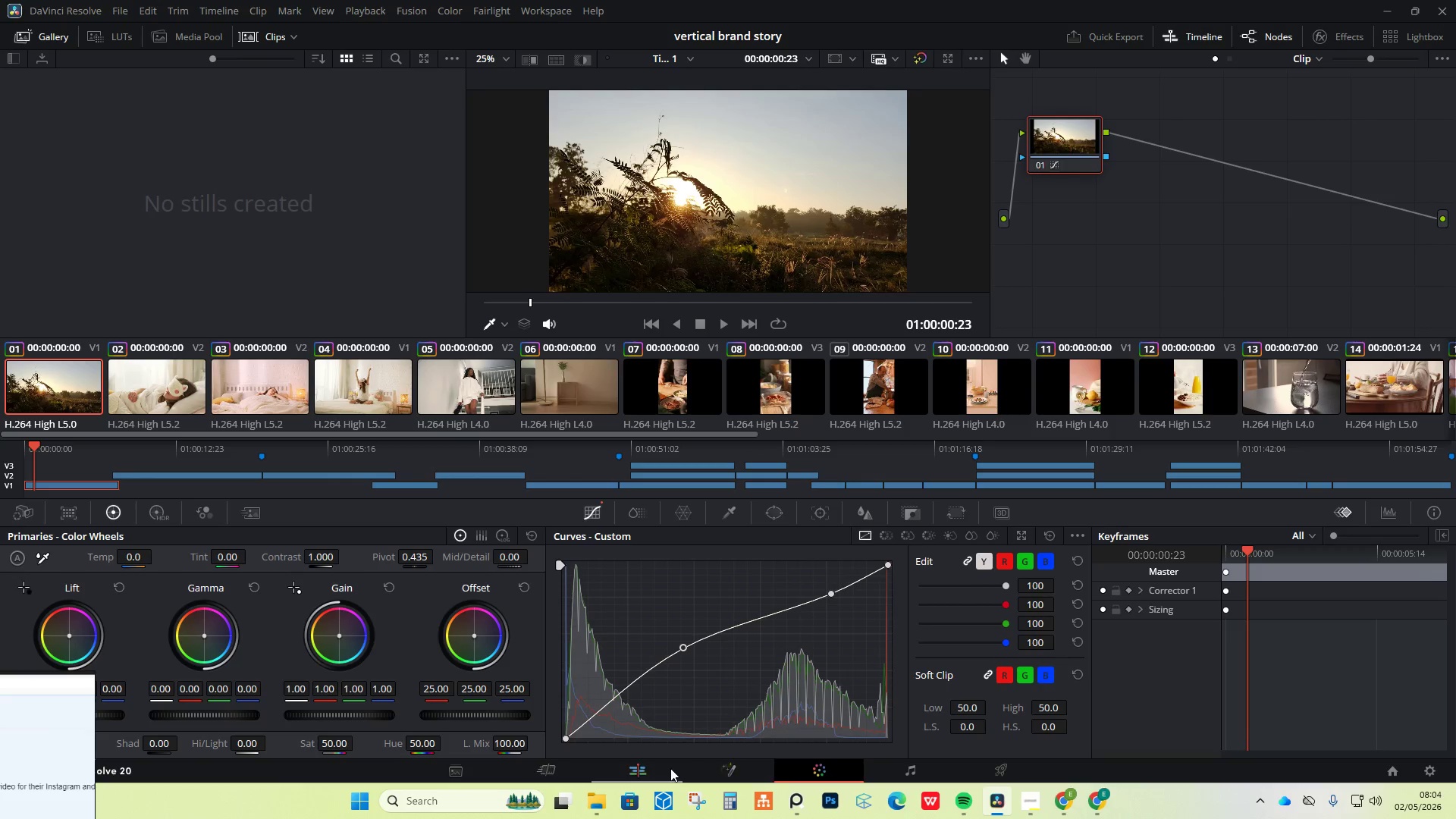 
left_click([628, 767])
 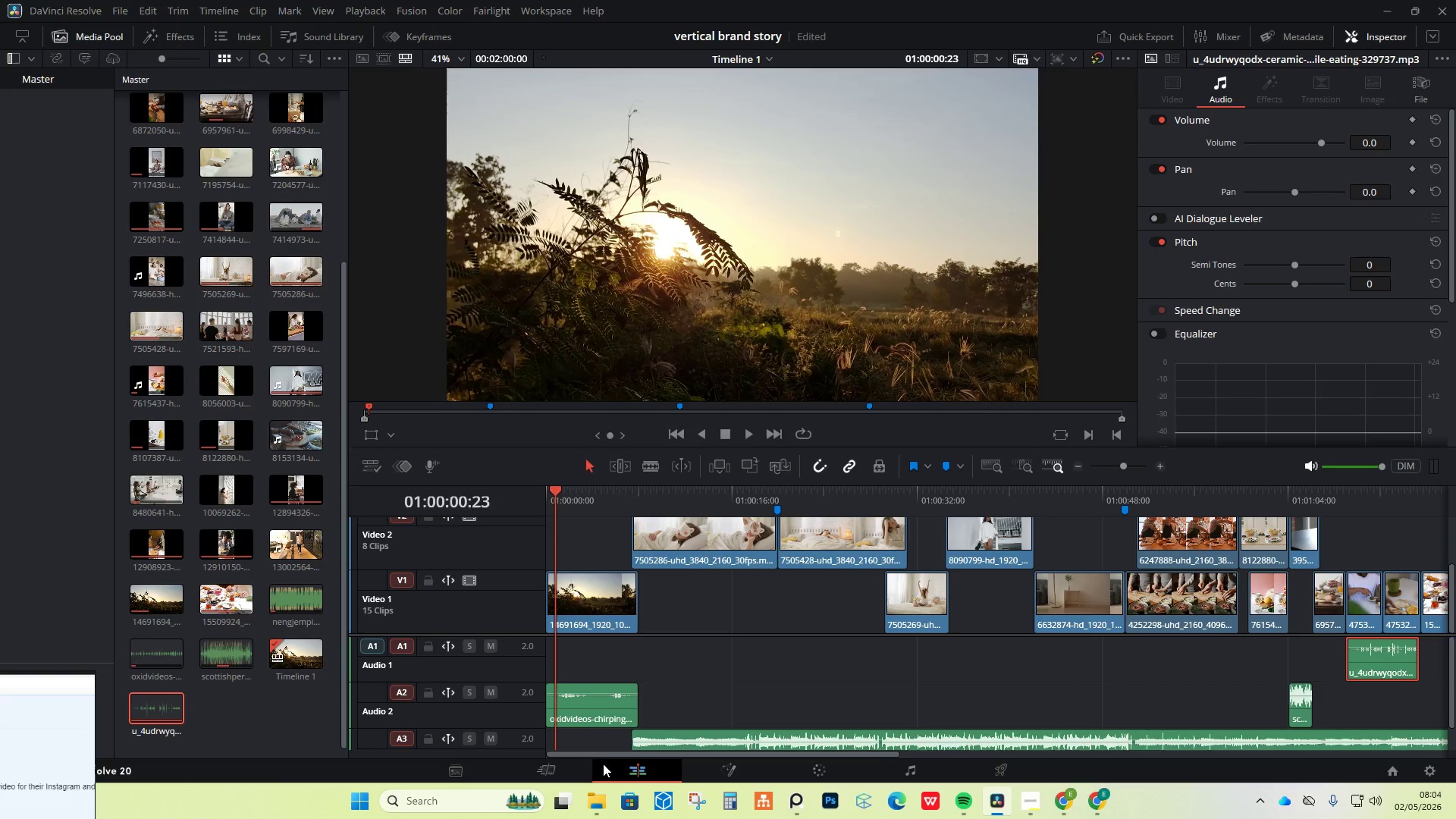 
left_click_drag(start_coordinate=[603, 752], to_coordinate=[971, 755])
 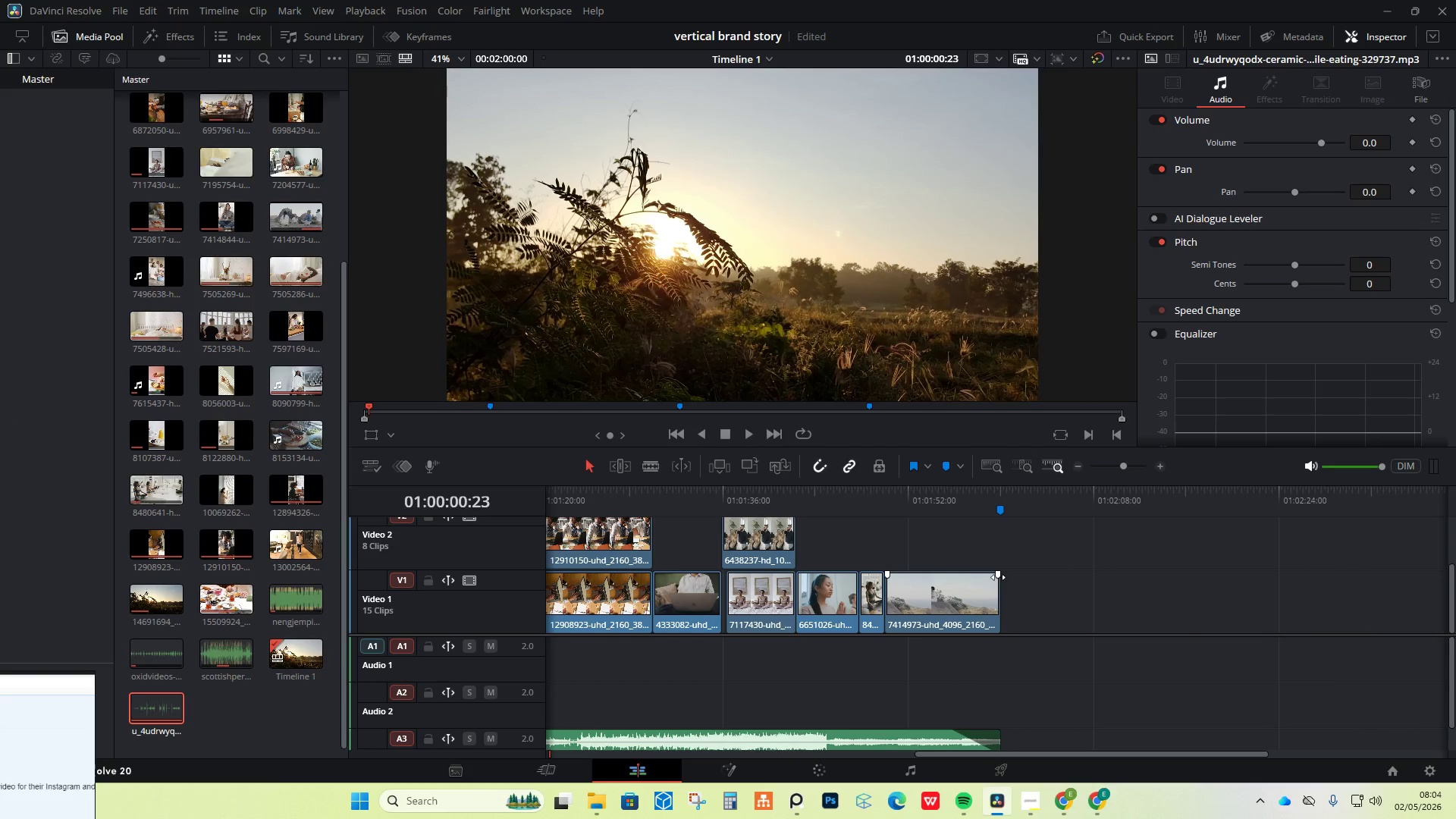 
left_click_drag(start_coordinate=[998, 577], to_coordinate=[987, 580])
 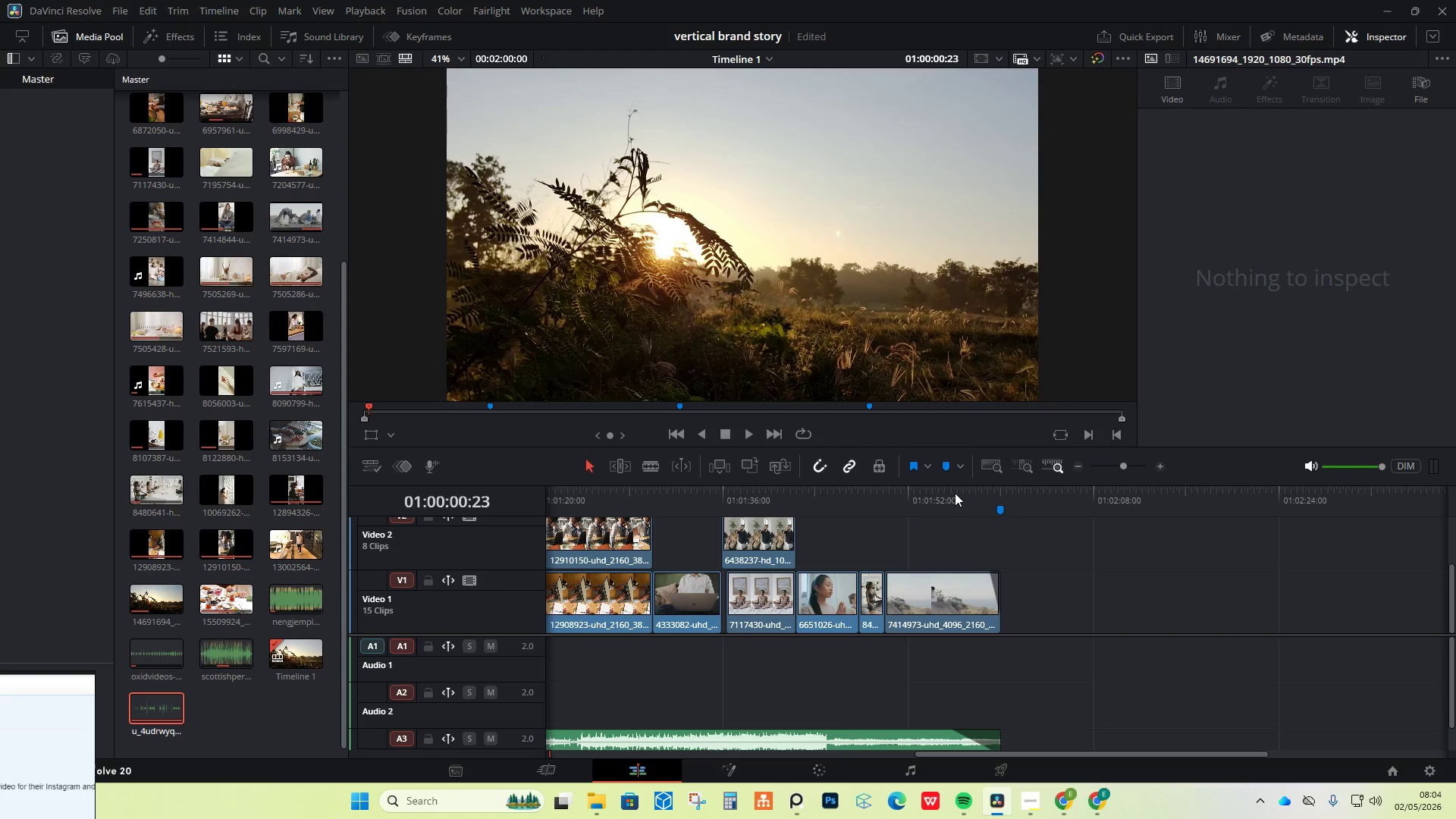 
left_click([954, 488])
 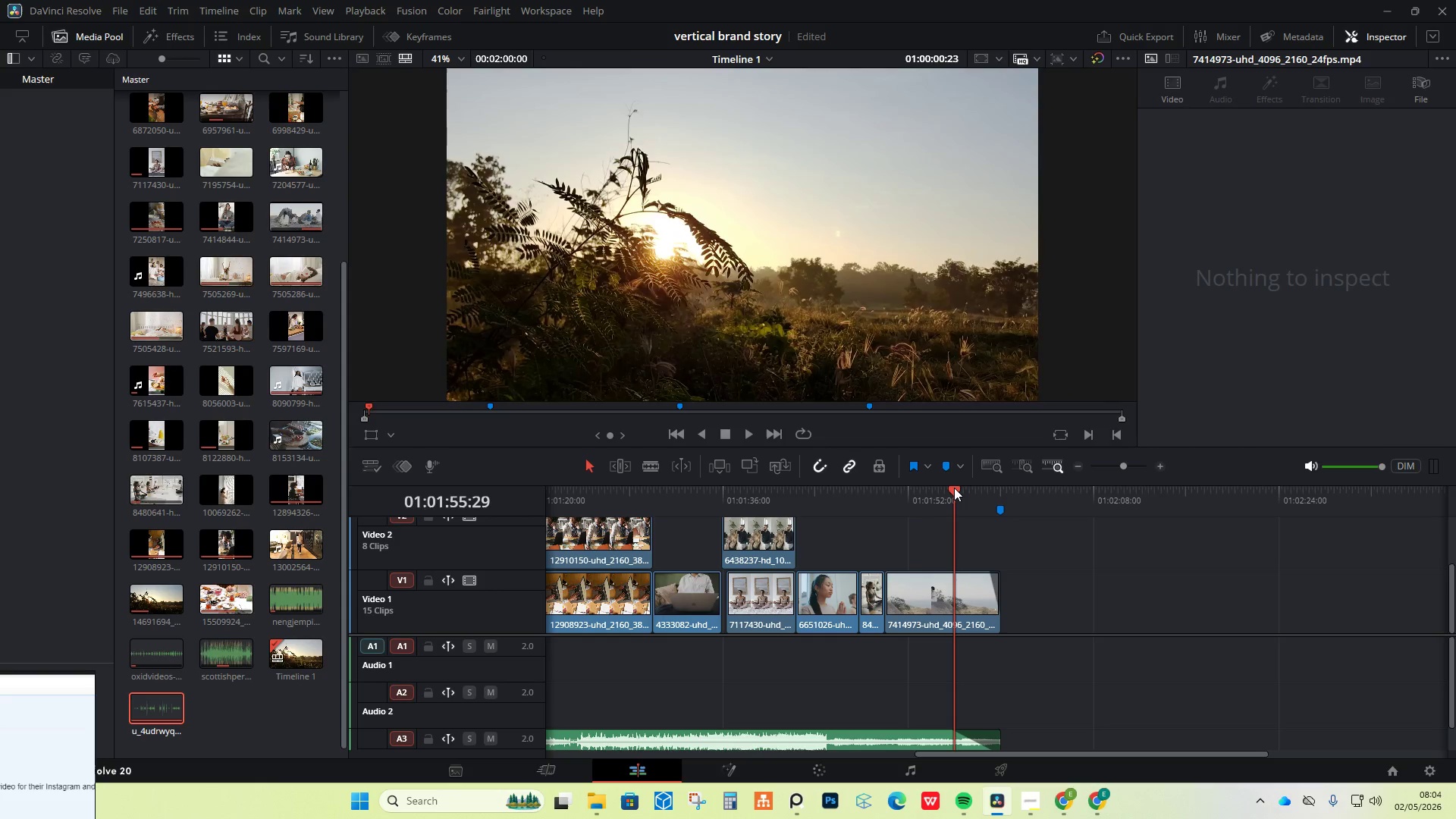 
key(Space)
 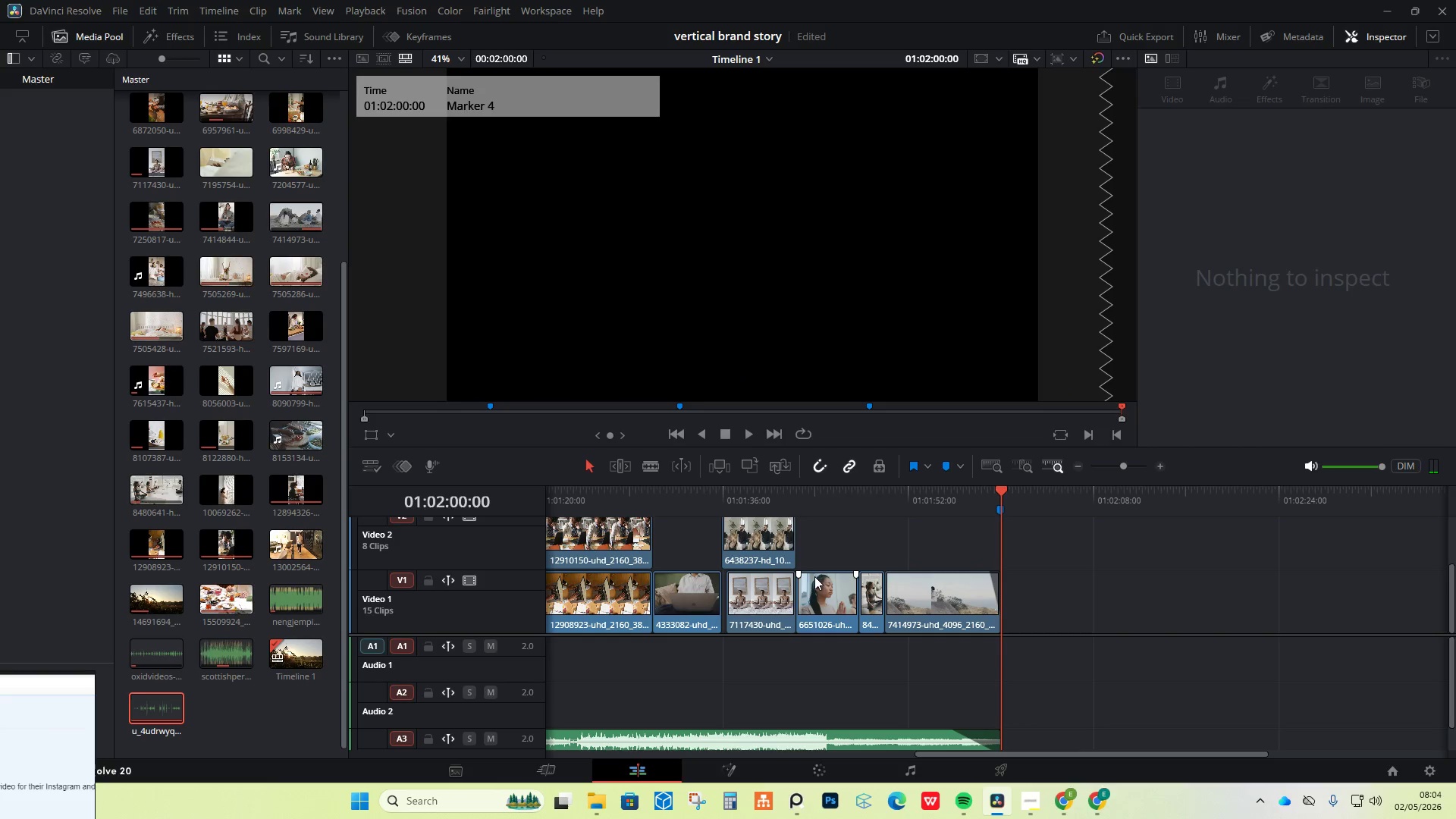 
wait(10.59)
 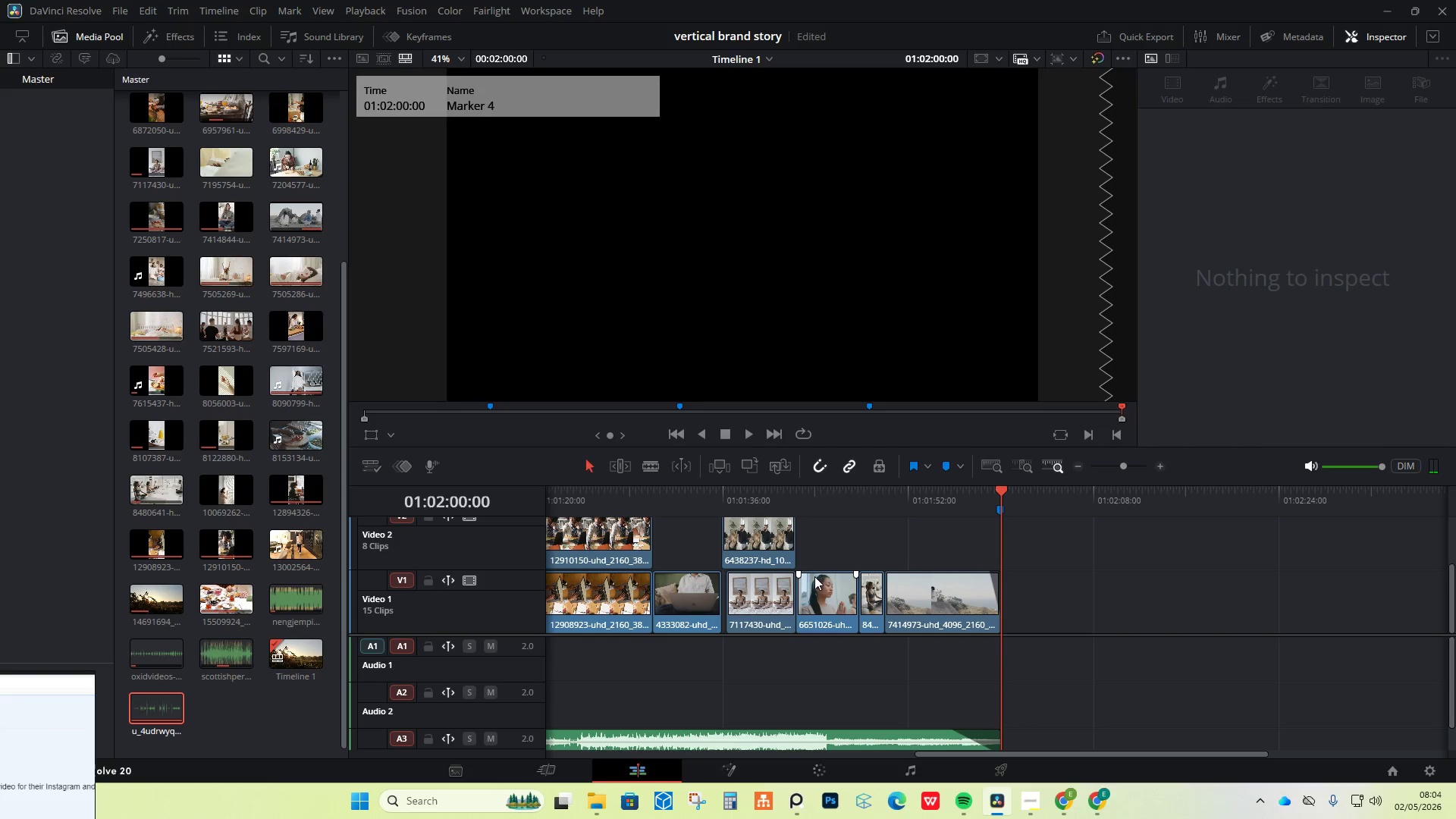 
left_click_drag(start_coordinate=[1003, 755], to_coordinate=[598, 756])
 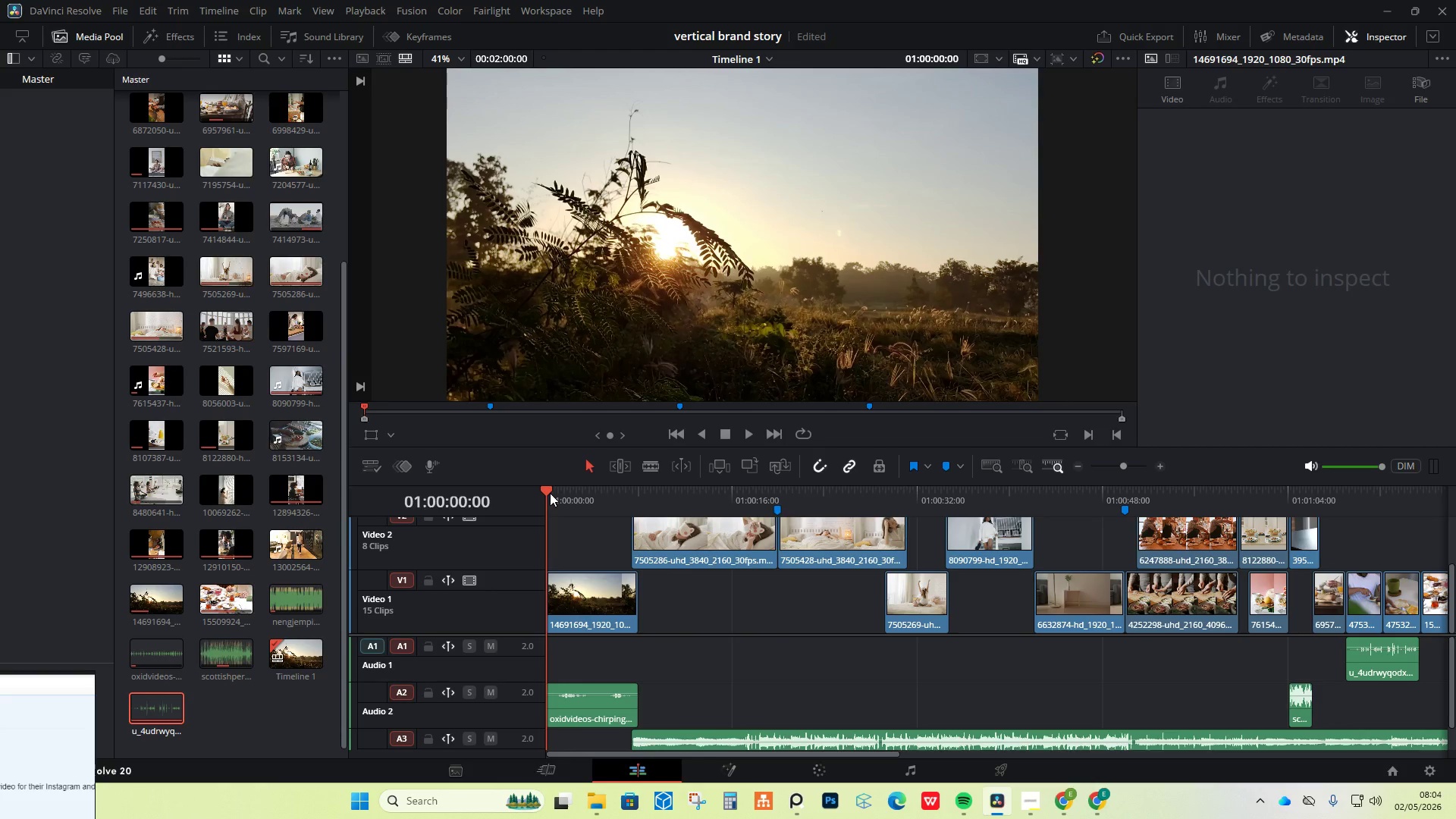 
wait(7.64)
 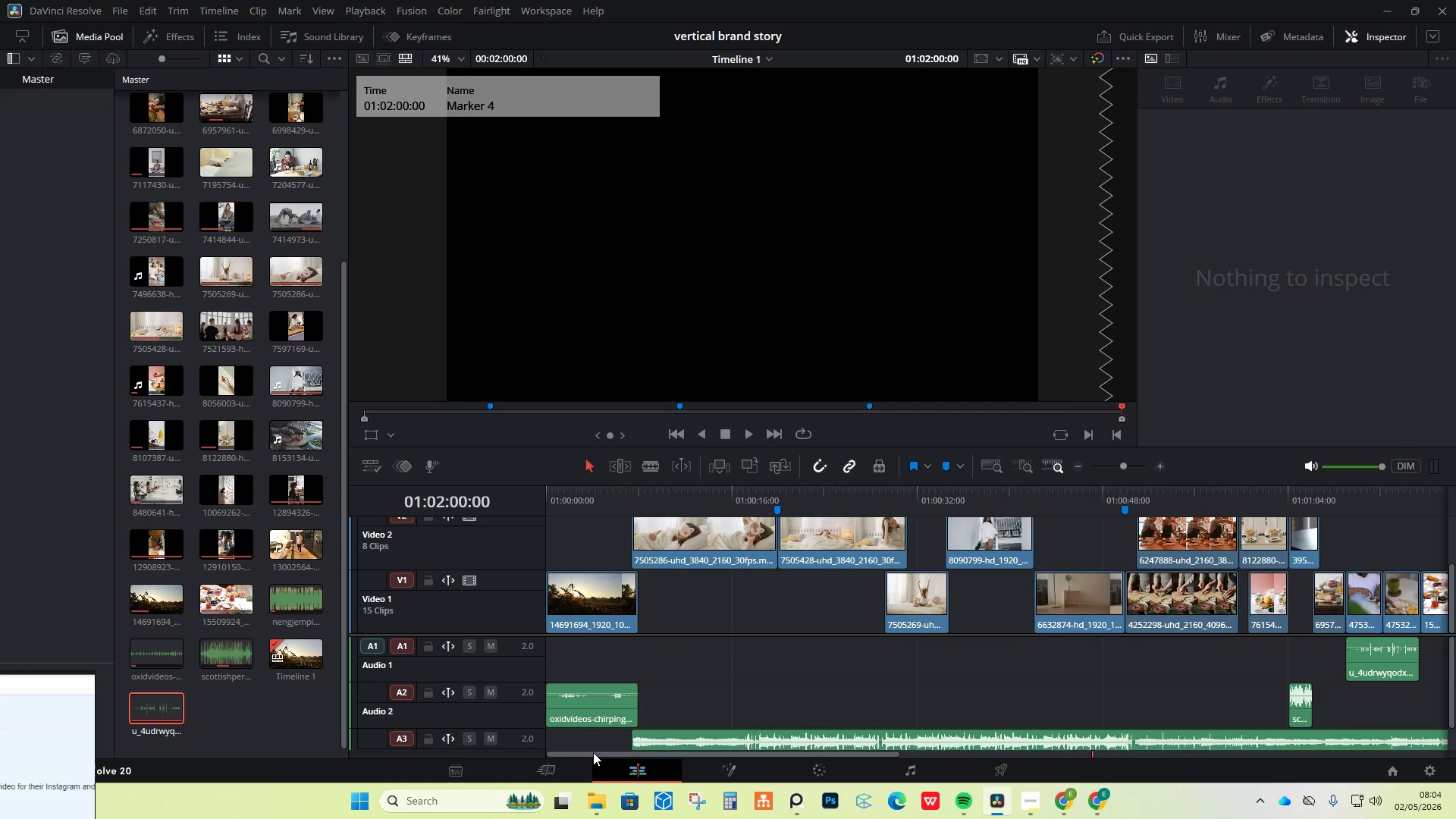 
key(Space)
 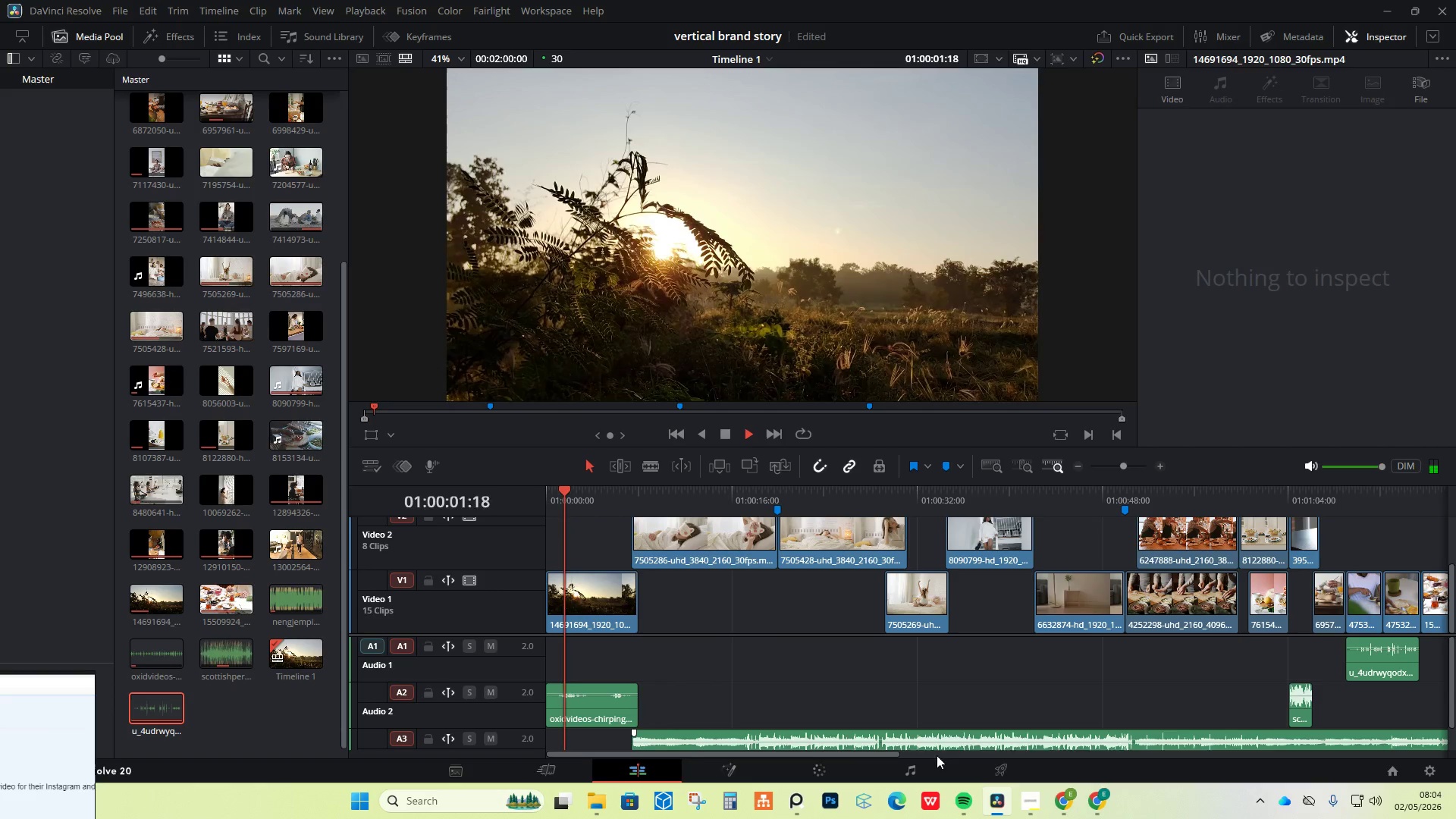 
left_click([1034, 800])